 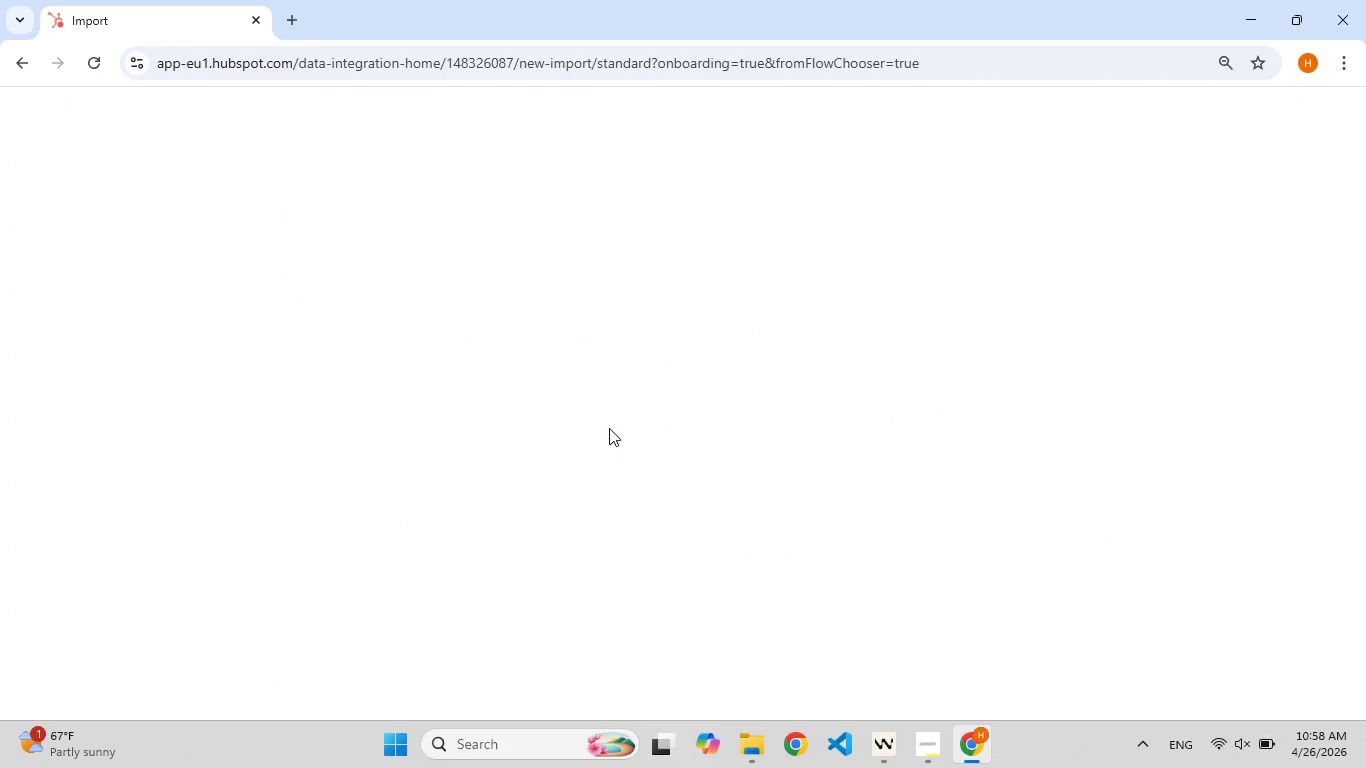 
left_click([463, 433])
 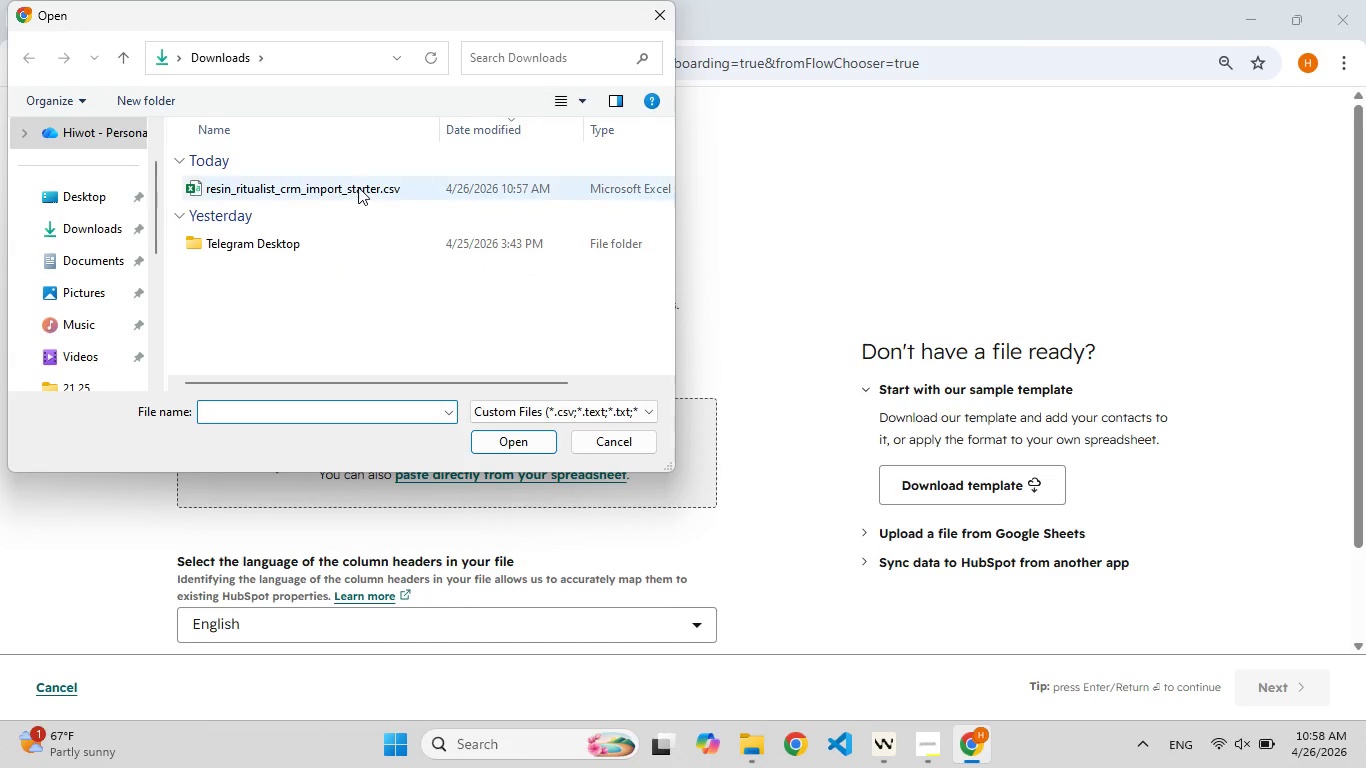 
double_click([360, 179])
 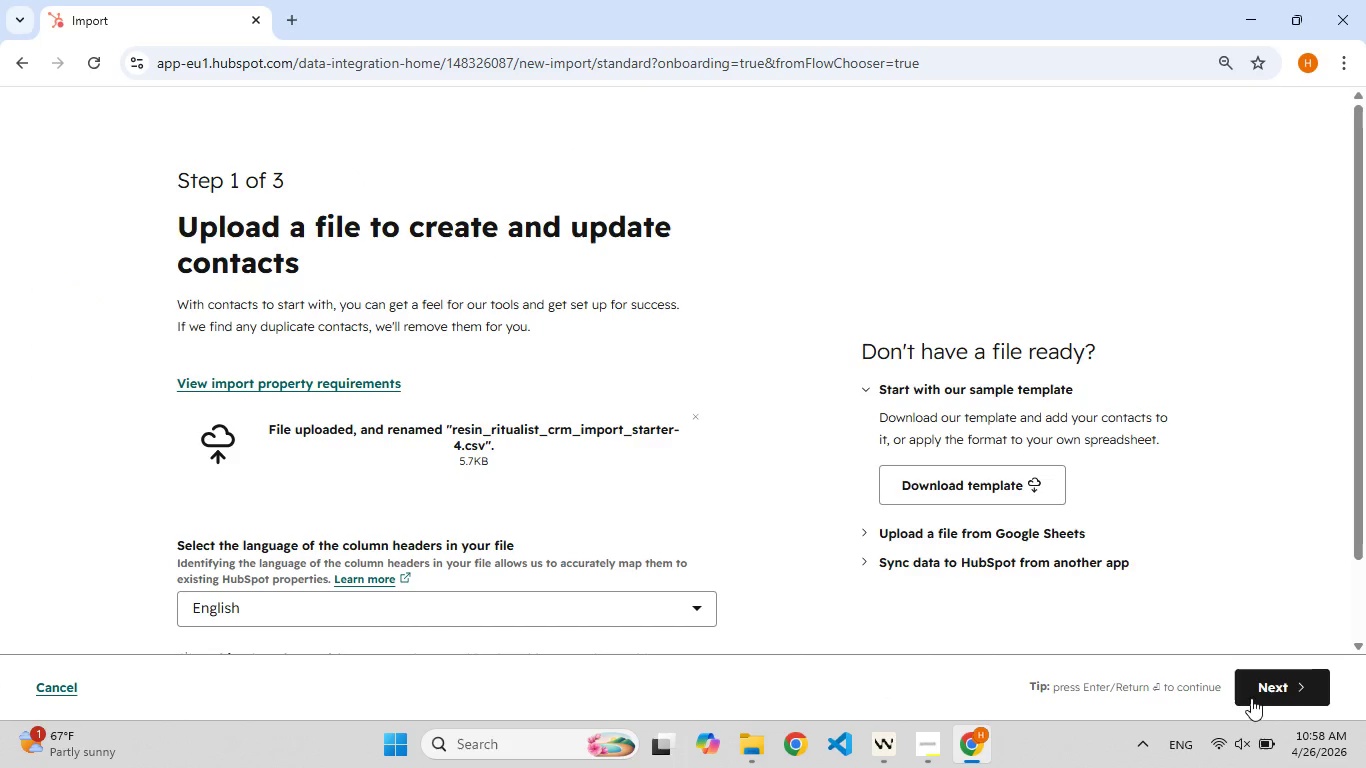 
left_click([1276, 685])
 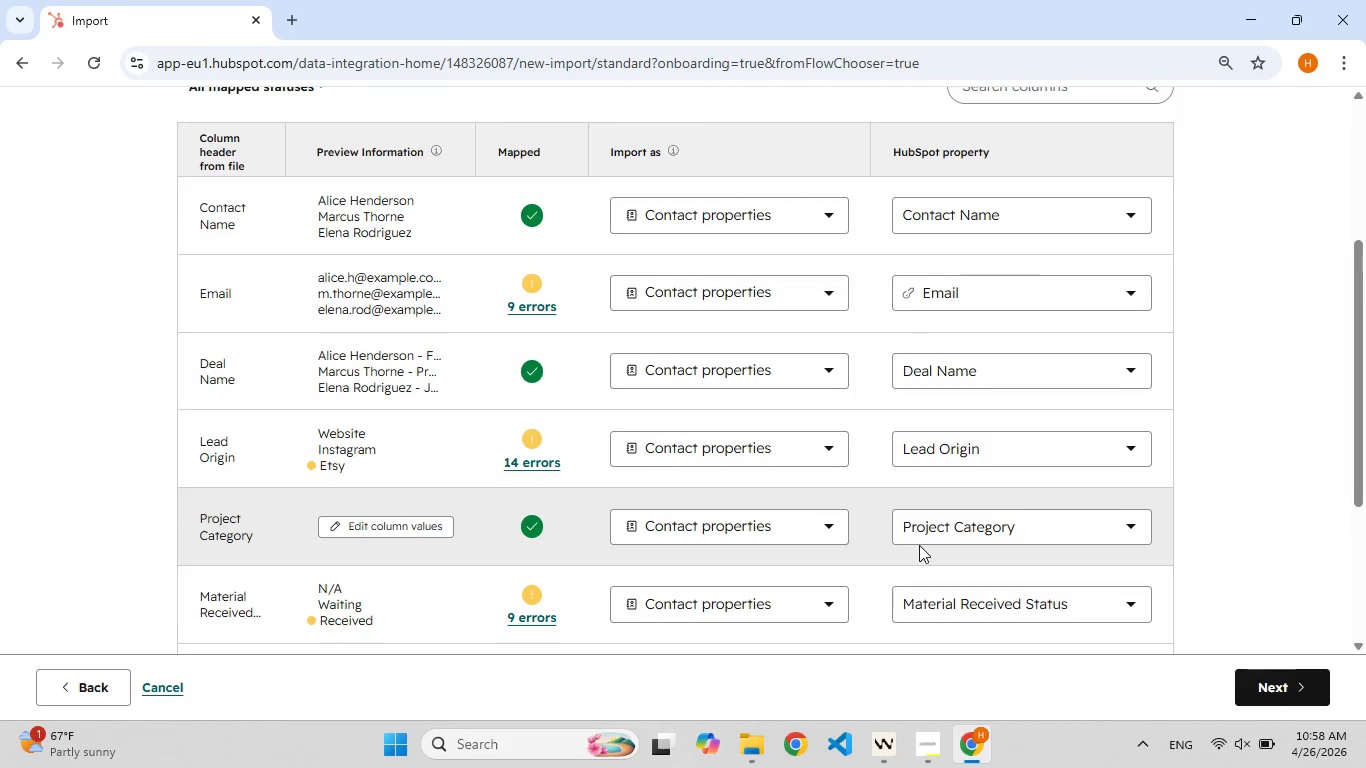 
wait(12.3)
 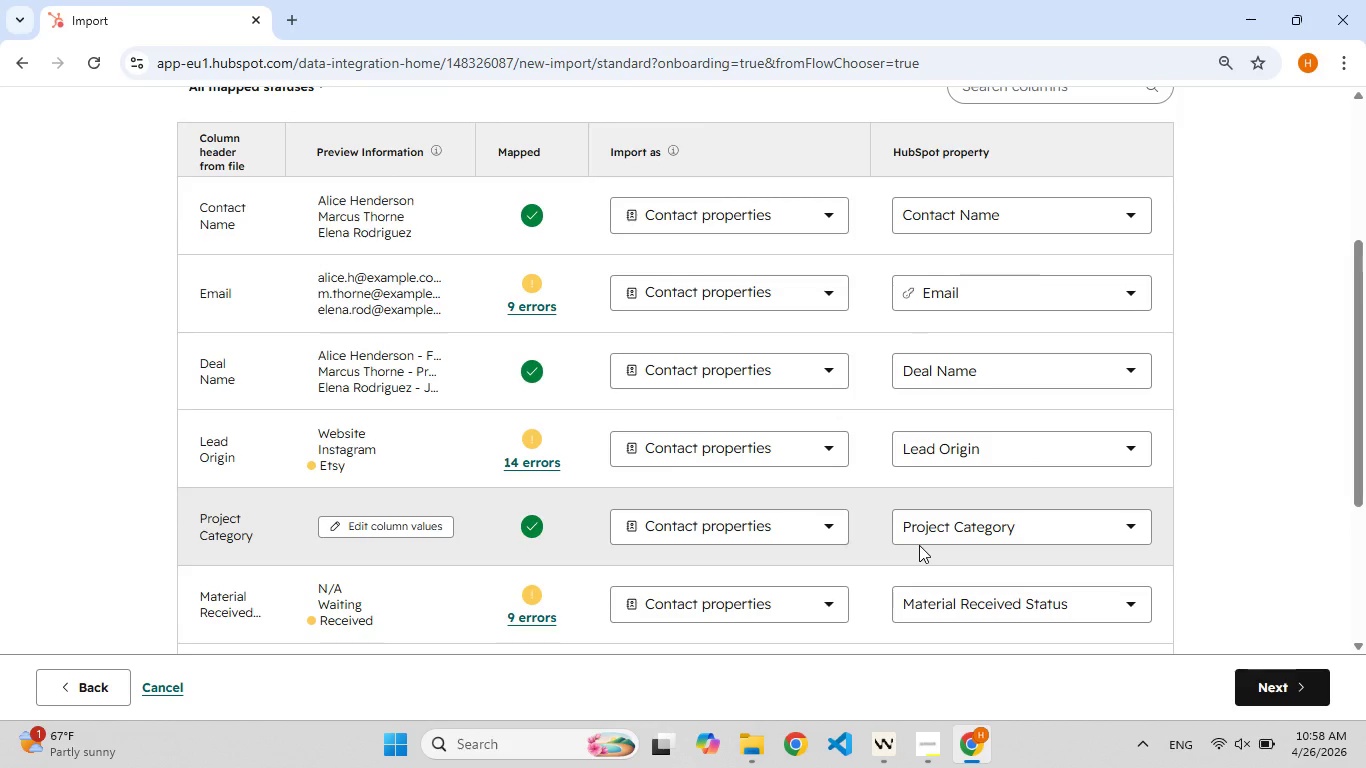 
left_click([555, 287])
 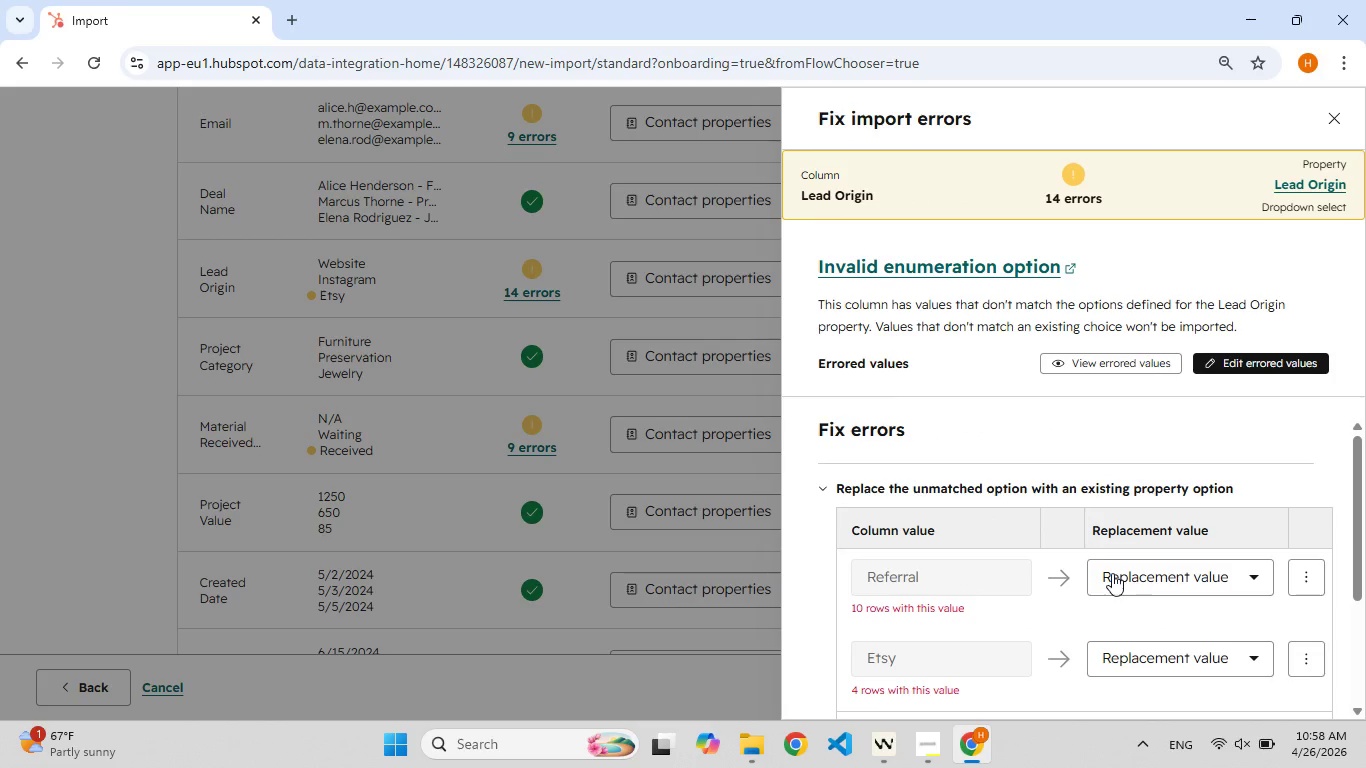 
left_click([1142, 569])
 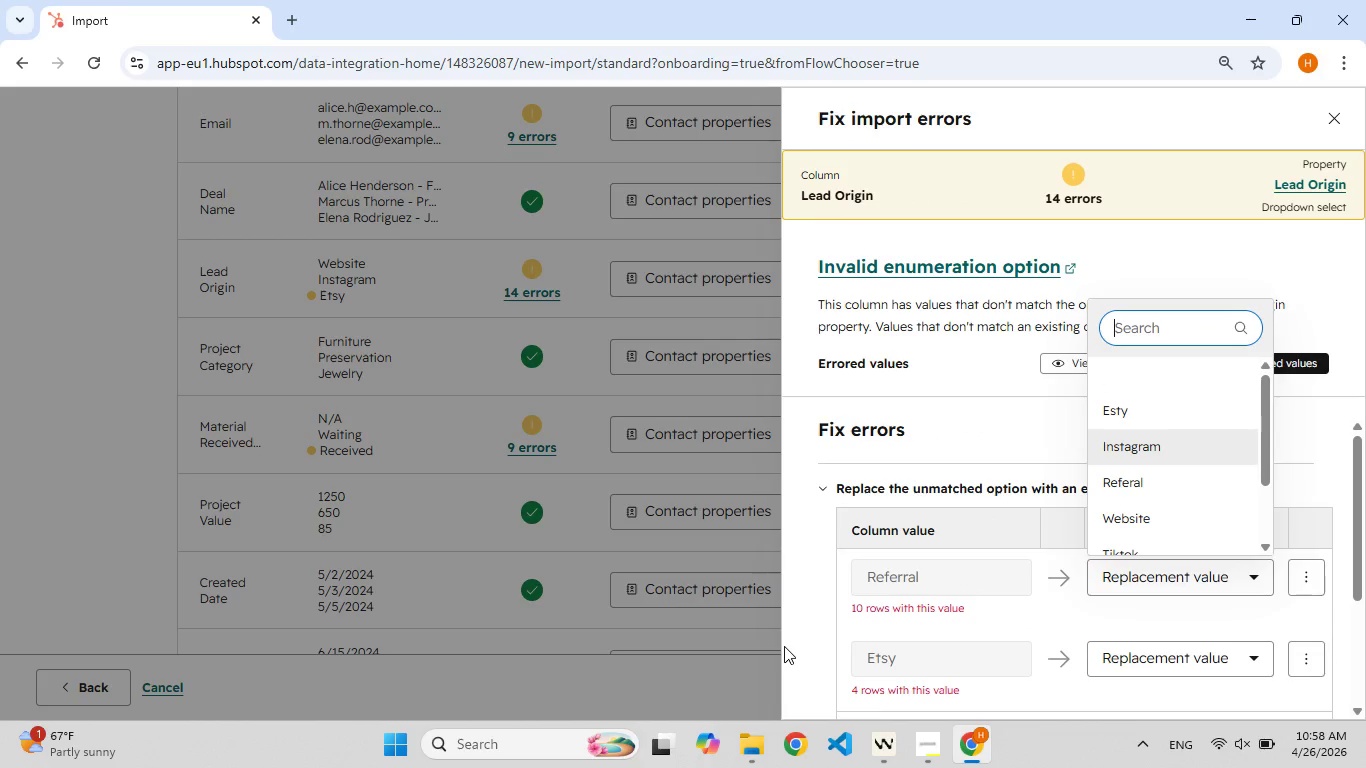 
left_click([725, 656])
 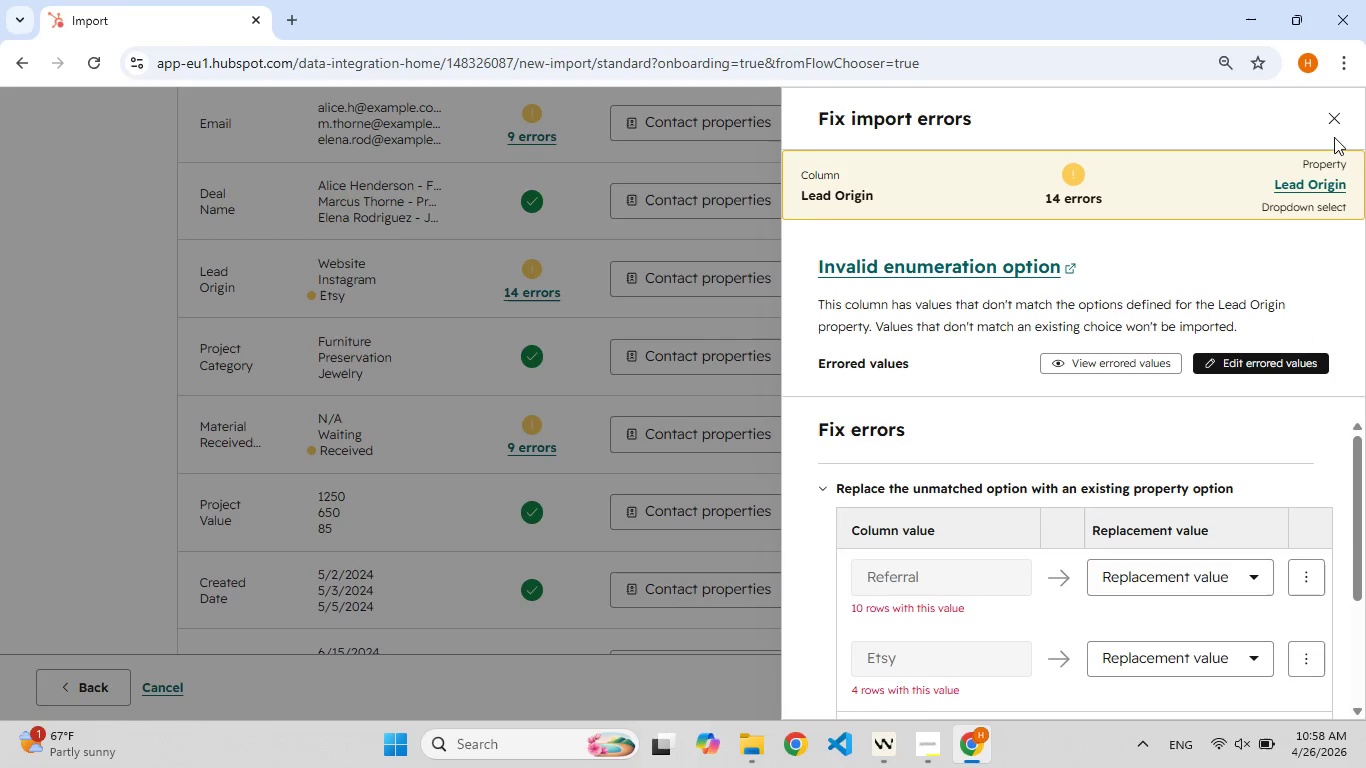 
left_click([1330, 131])
 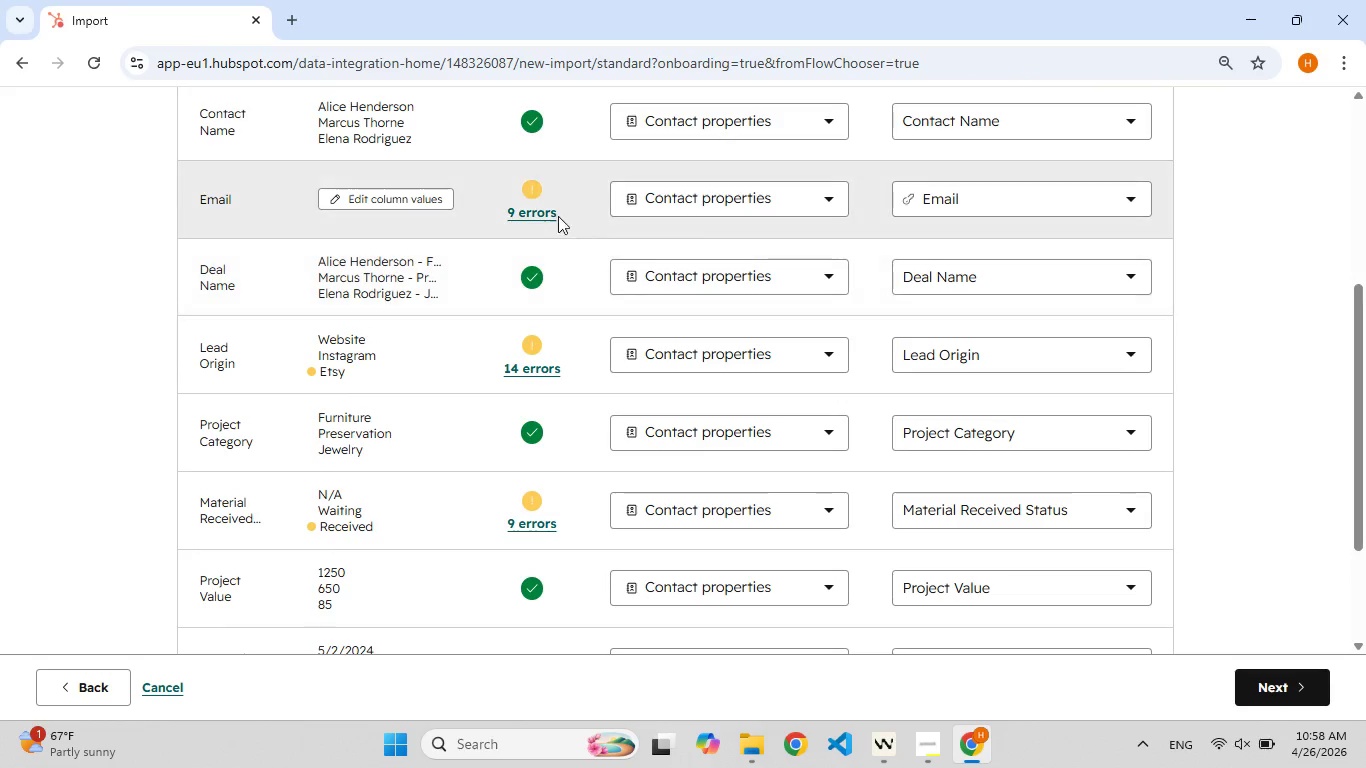 
left_click([543, 214])
 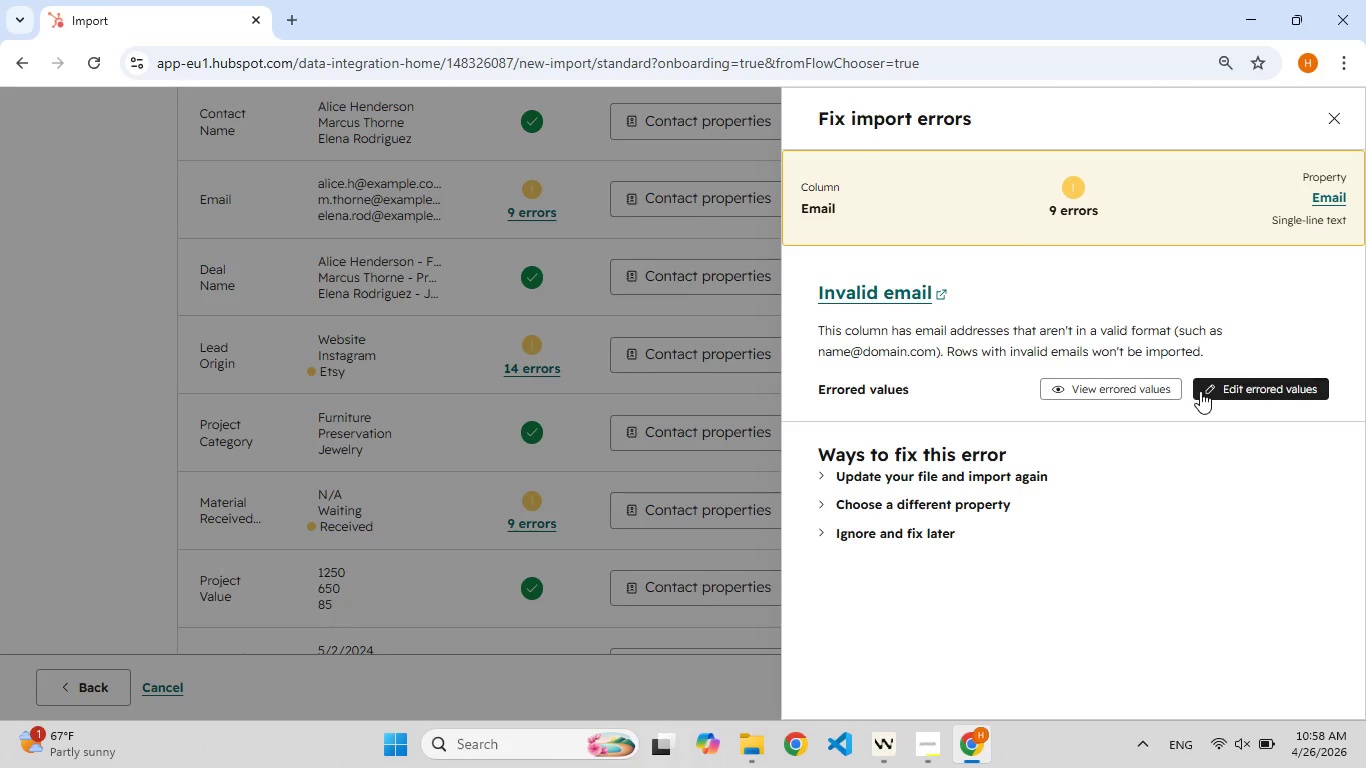 
left_click([1146, 394])
 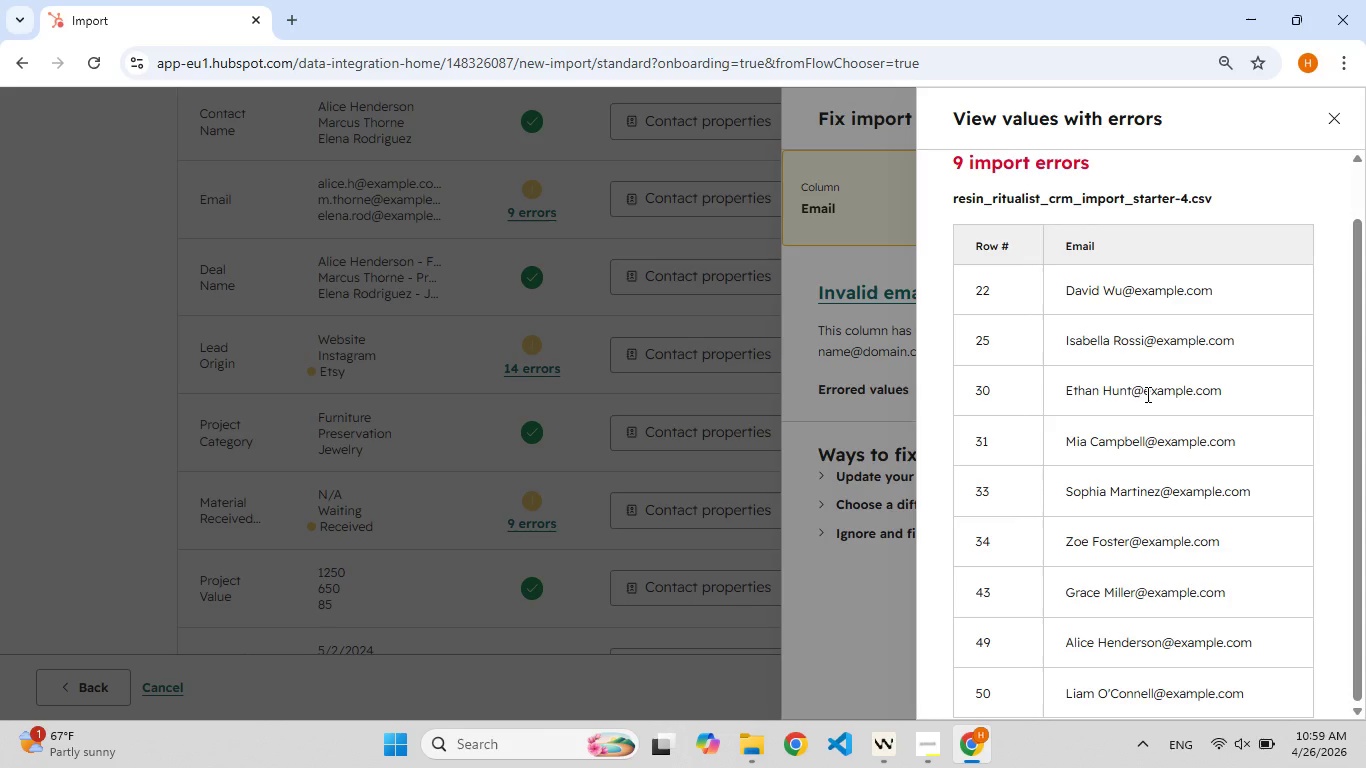 
wait(26.3)
 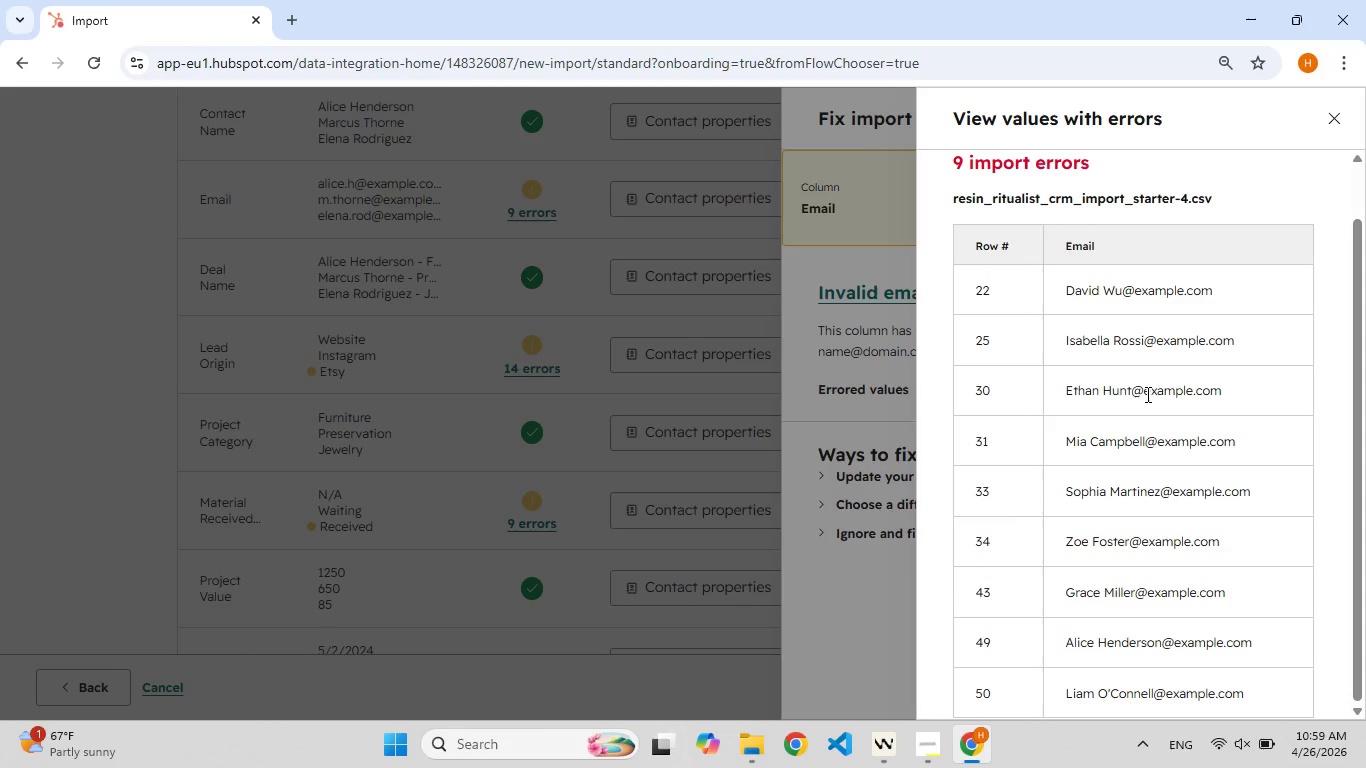 
left_click([1337, 131])
 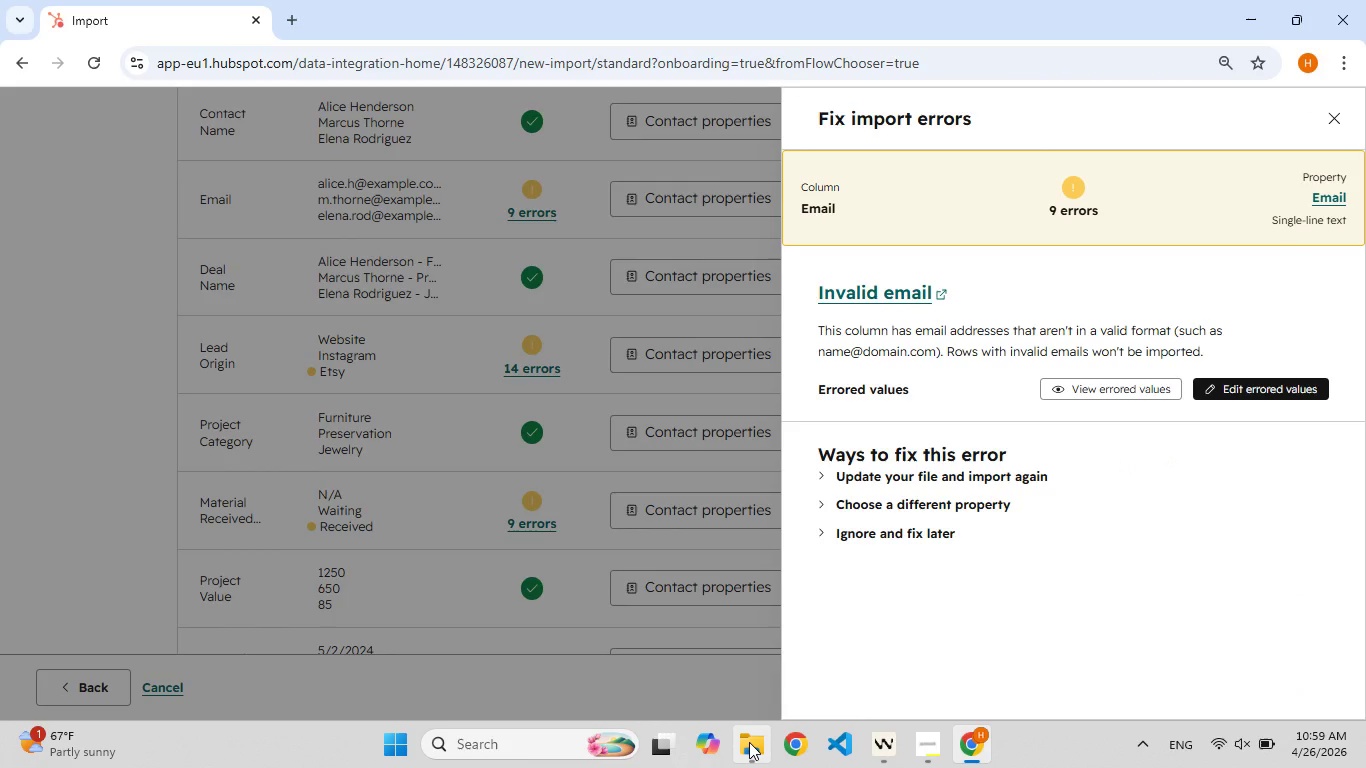 
left_click([749, 742])
 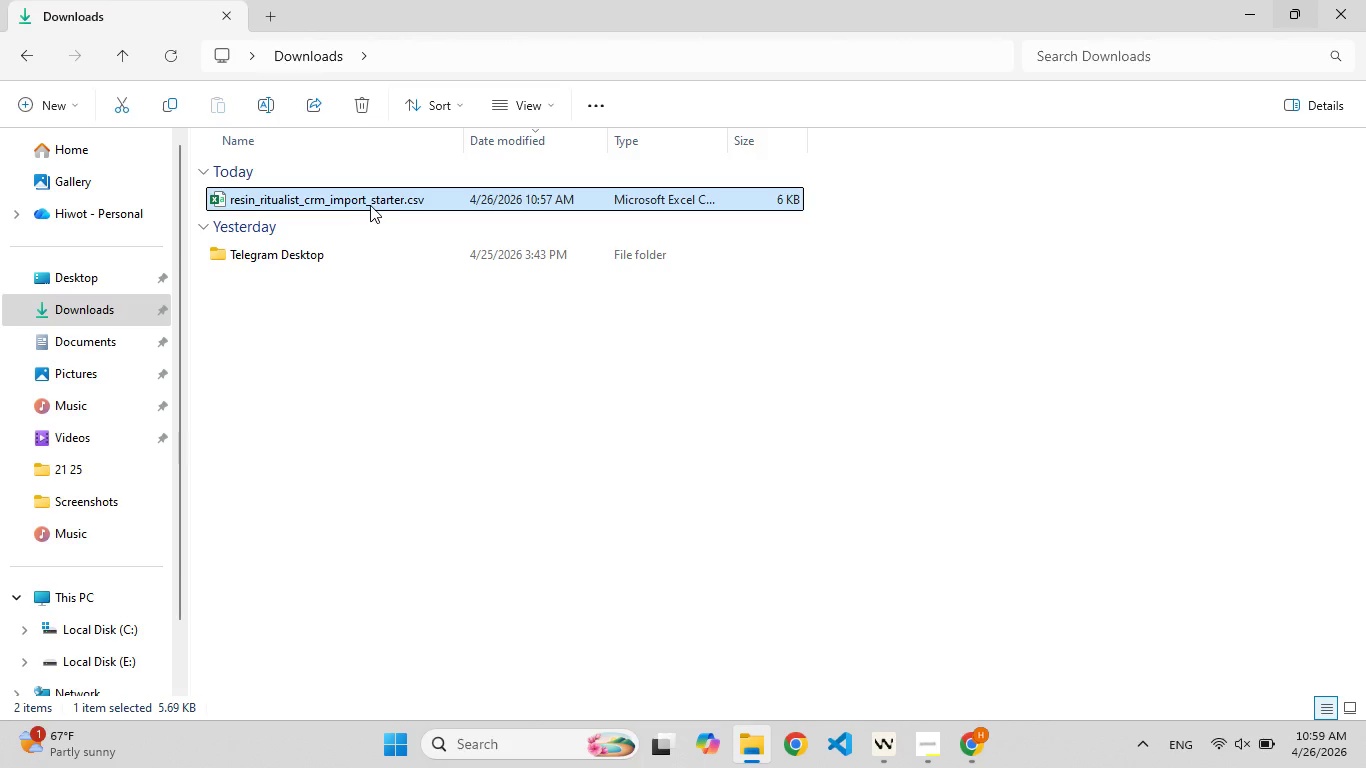 
double_click([371, 204])
 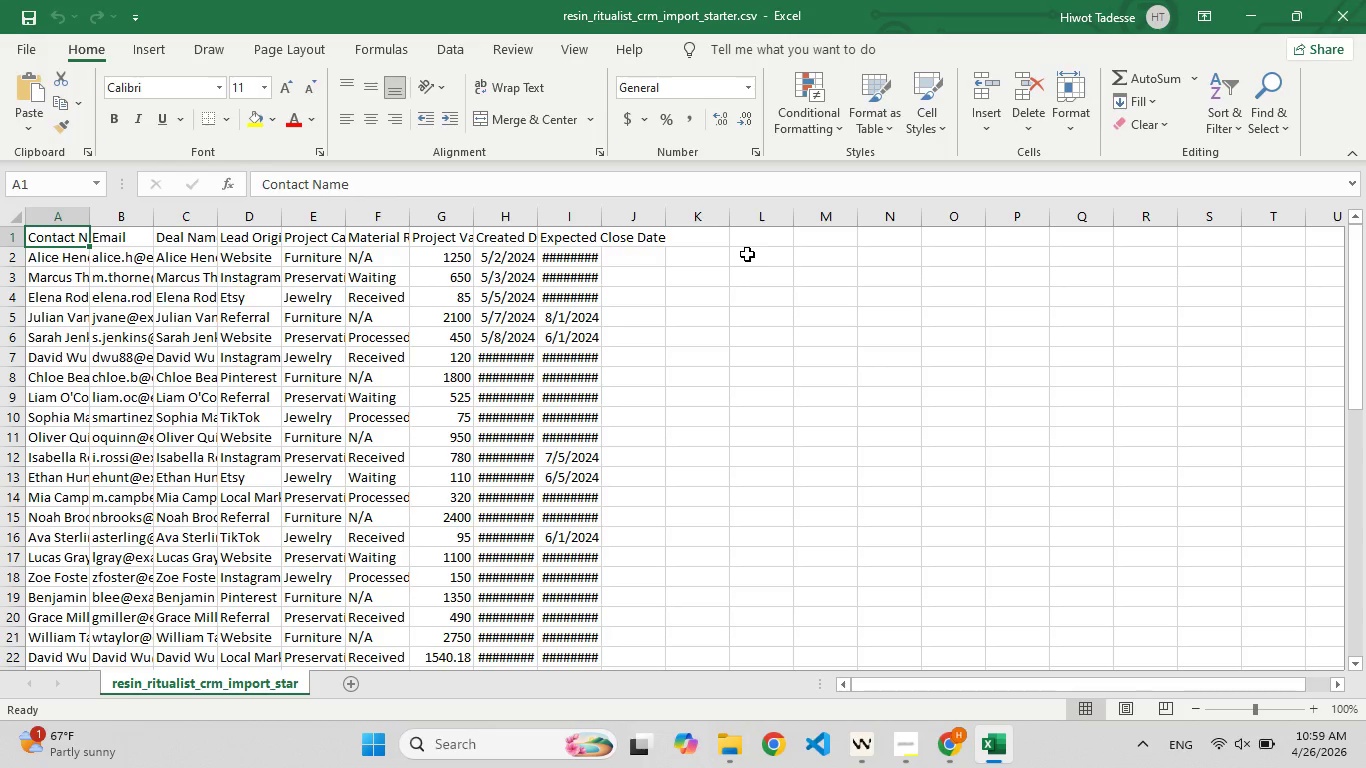 
wait(9.23)
 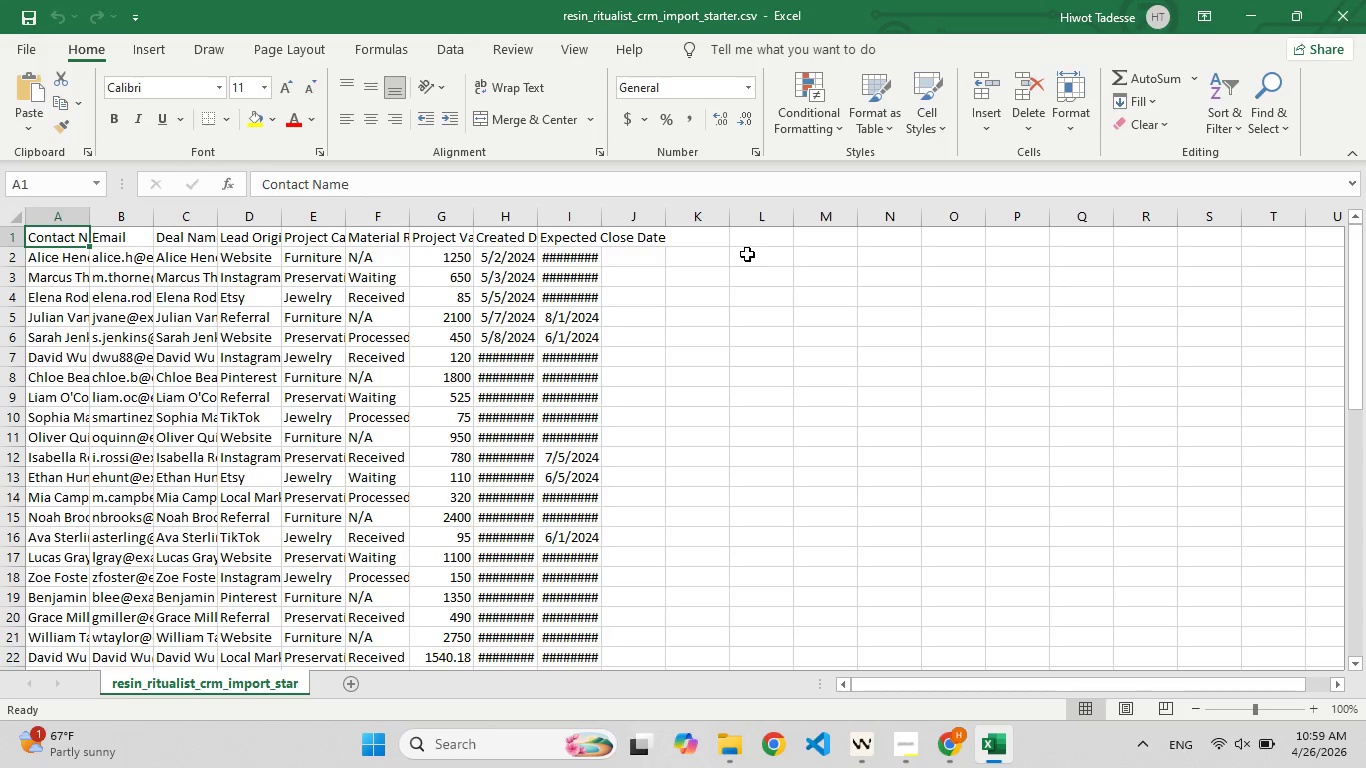 
left_click_drag(start_coordinate=[222, 215], to_coordinate=[428, 252])
 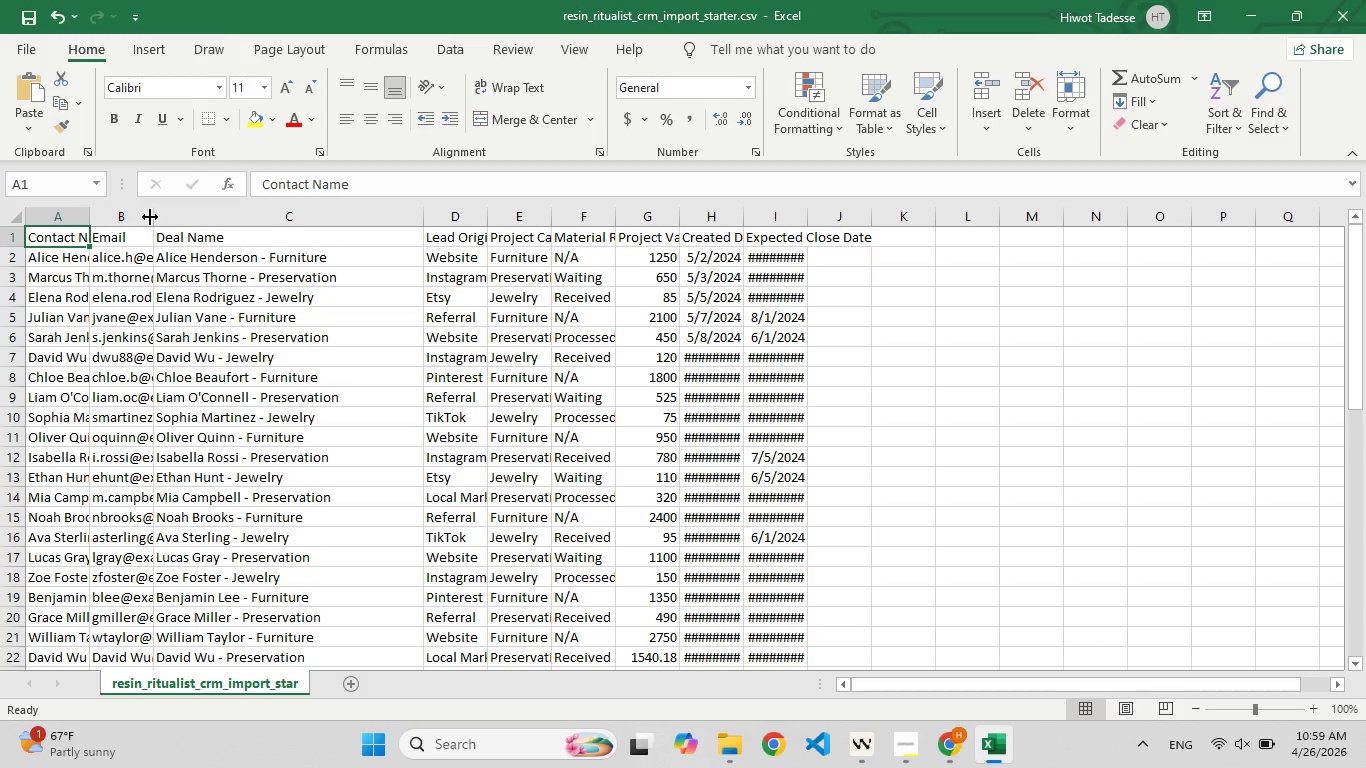 
left_click_drag(start_coordinate=[150, 217], to_coordinate=[322, 249])
 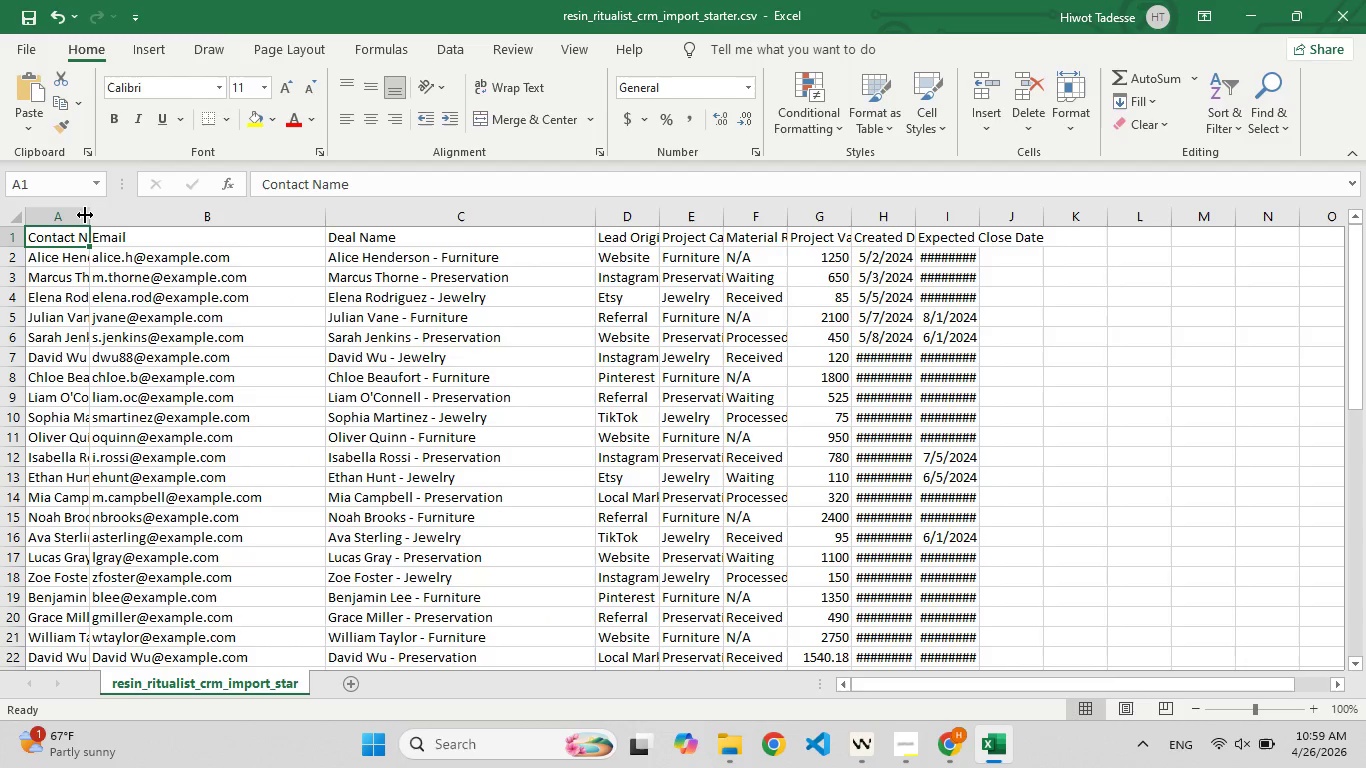 
left_click_drag(start_coordinate=[85, 215], to_coordinate=[219, 221])
 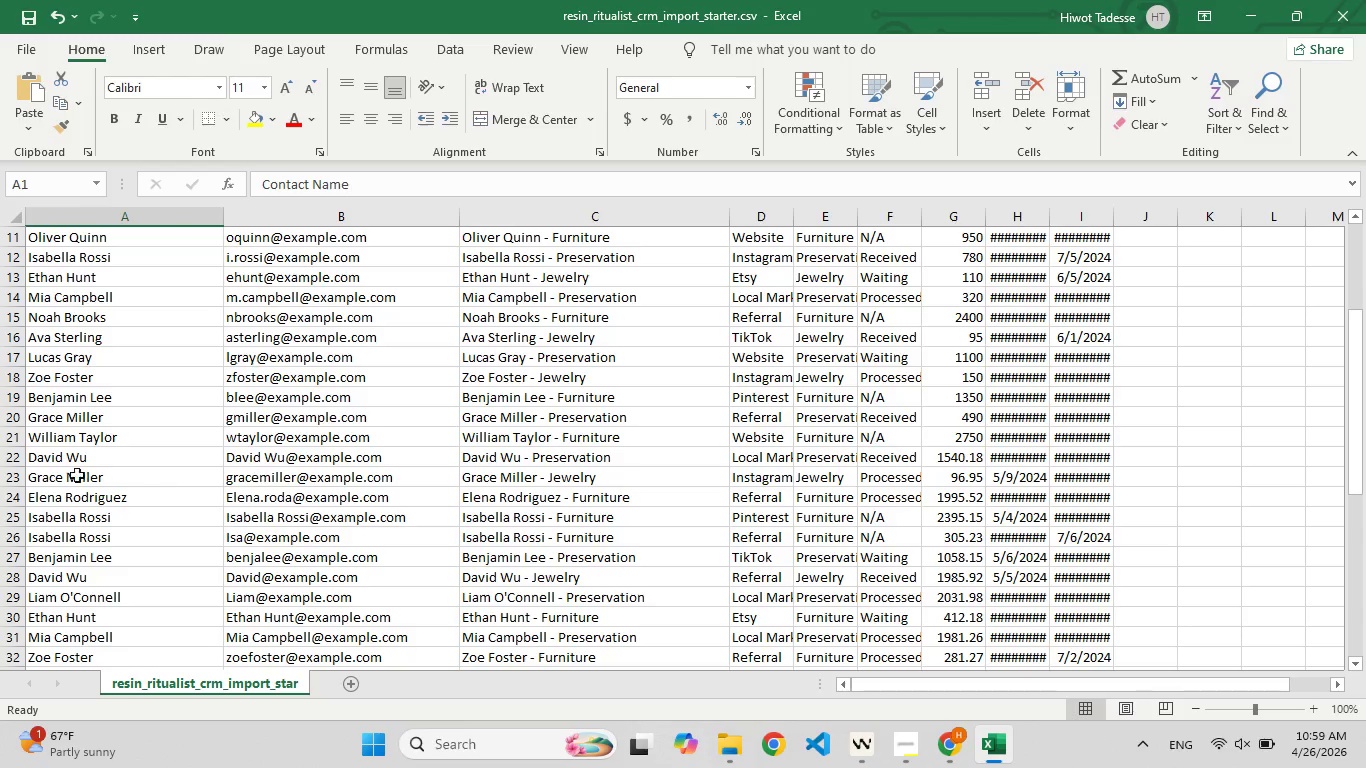 
wait(7.61)
 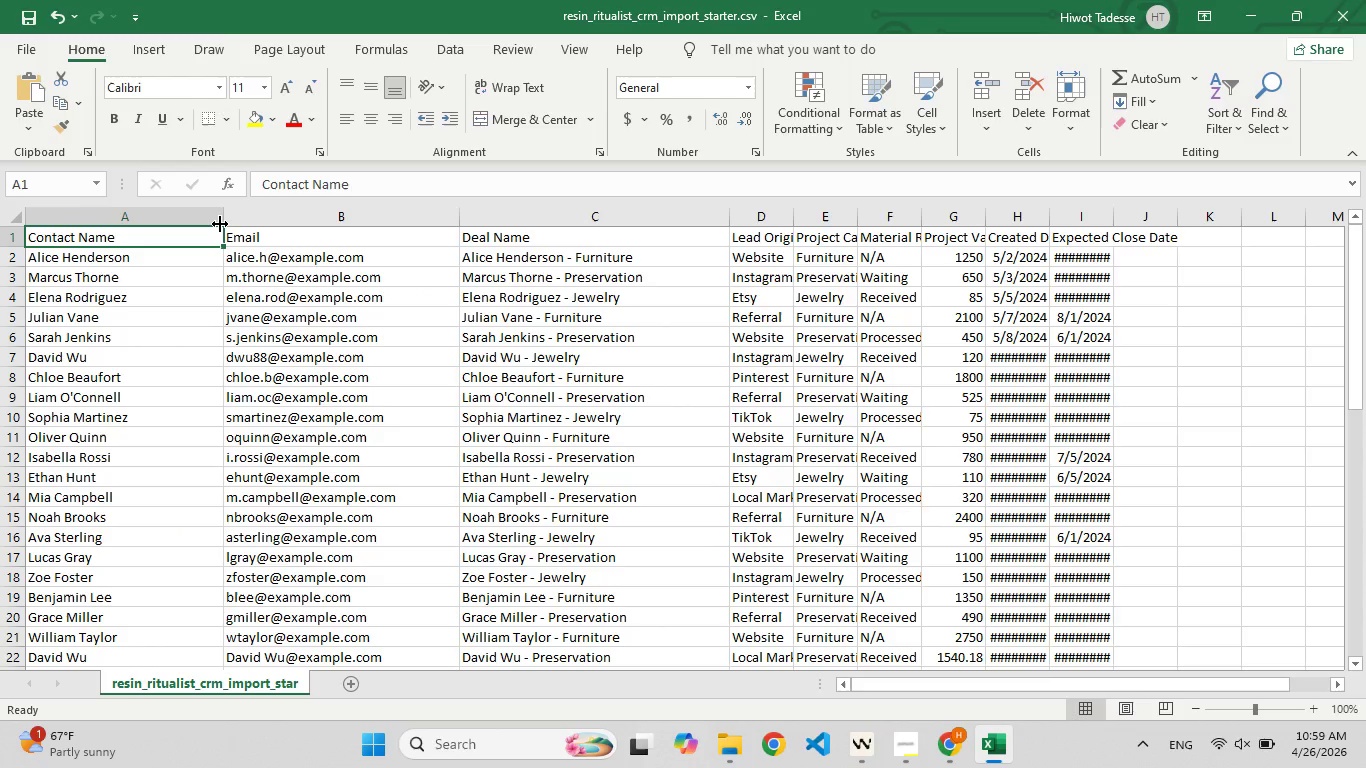 
double_click([274, 466])
 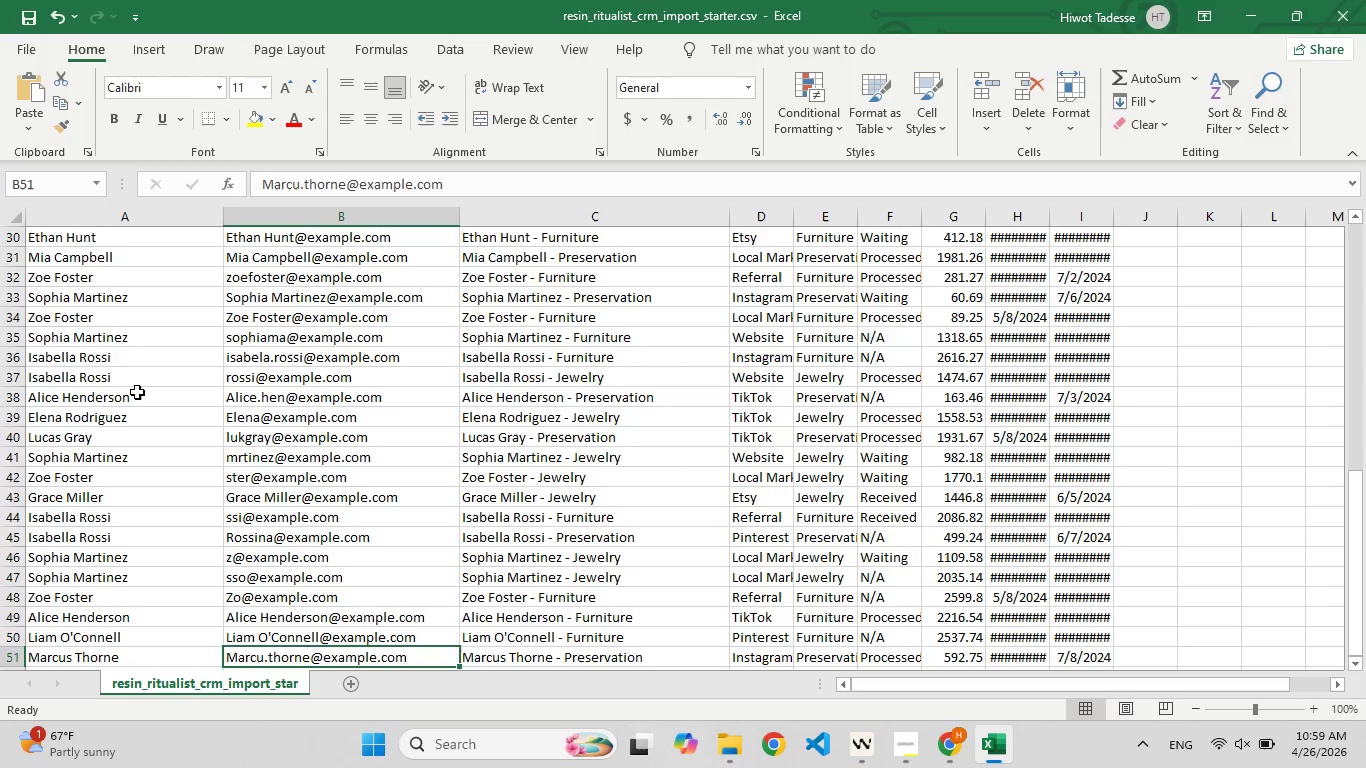 
wait(9.17)
 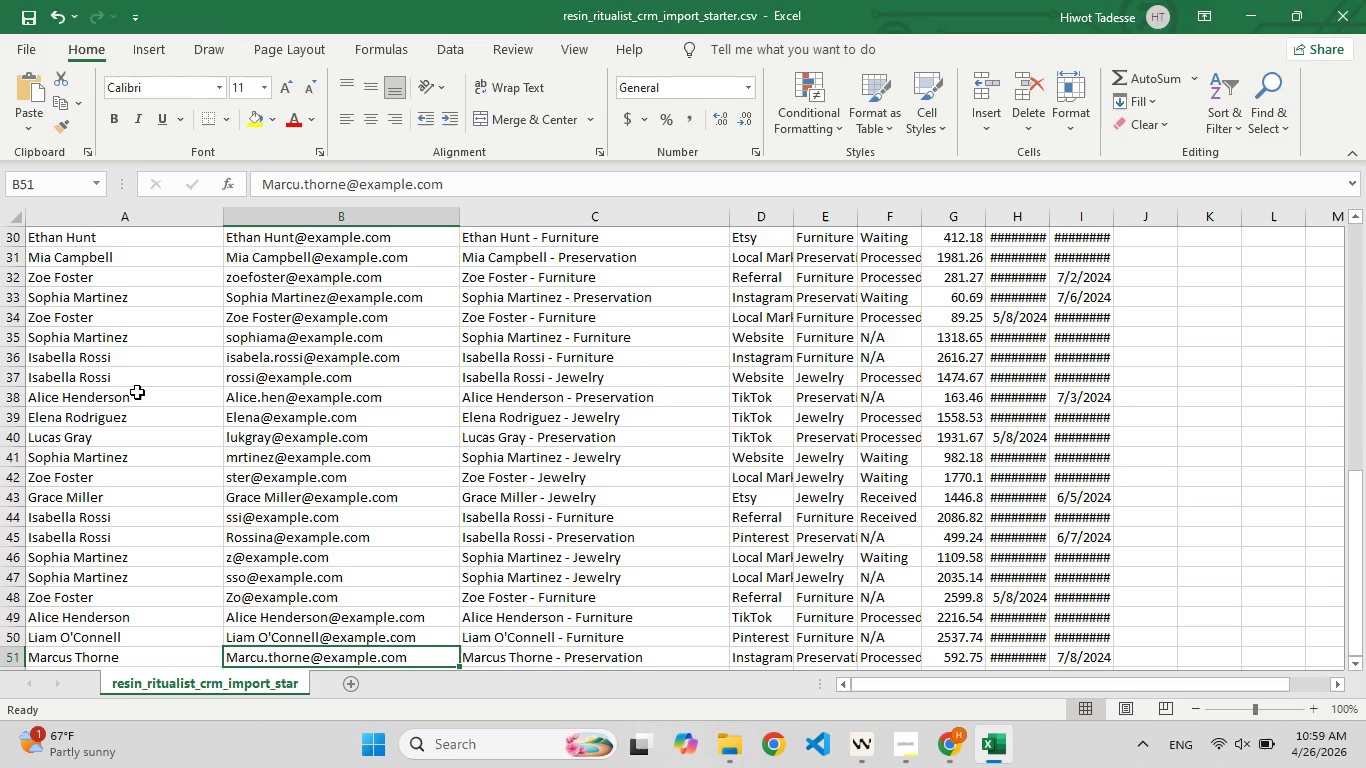 
double_click([264, 262])
 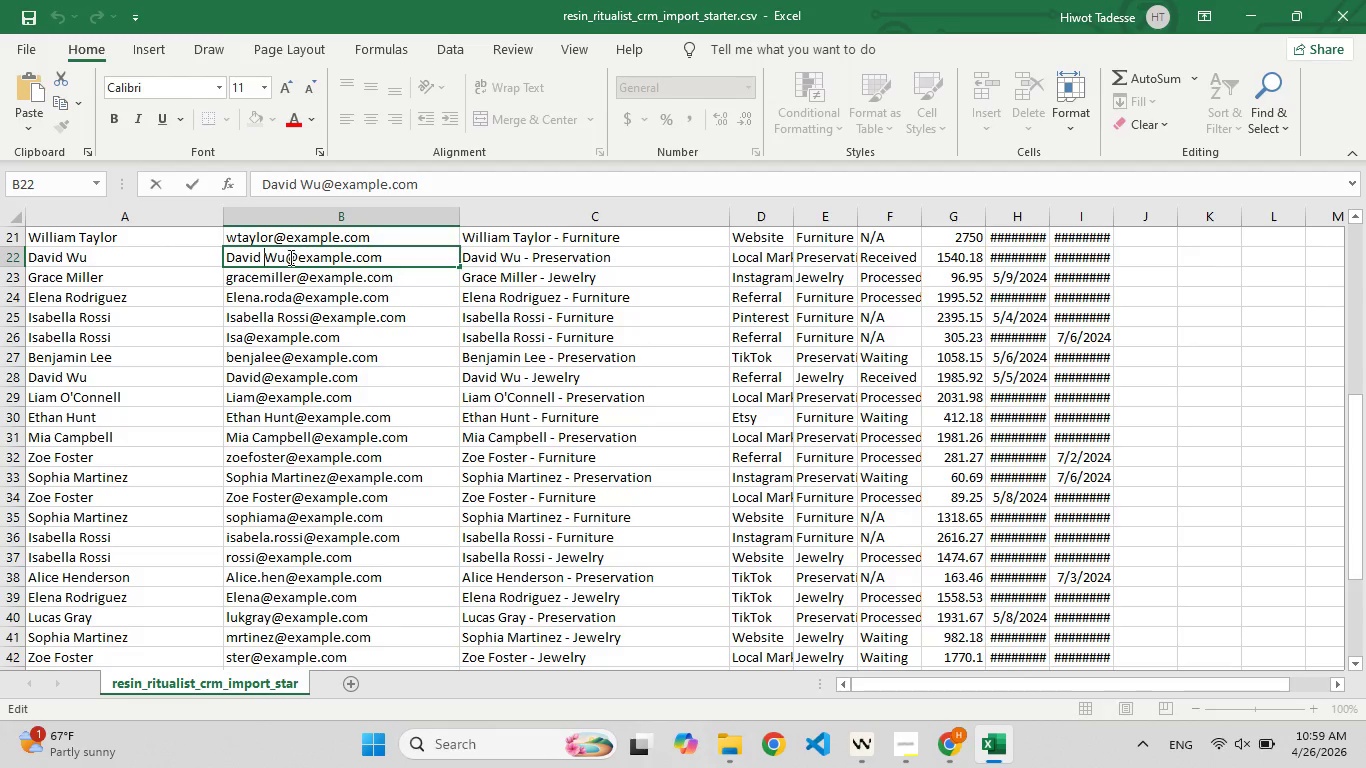 
left_click([289, 257])
 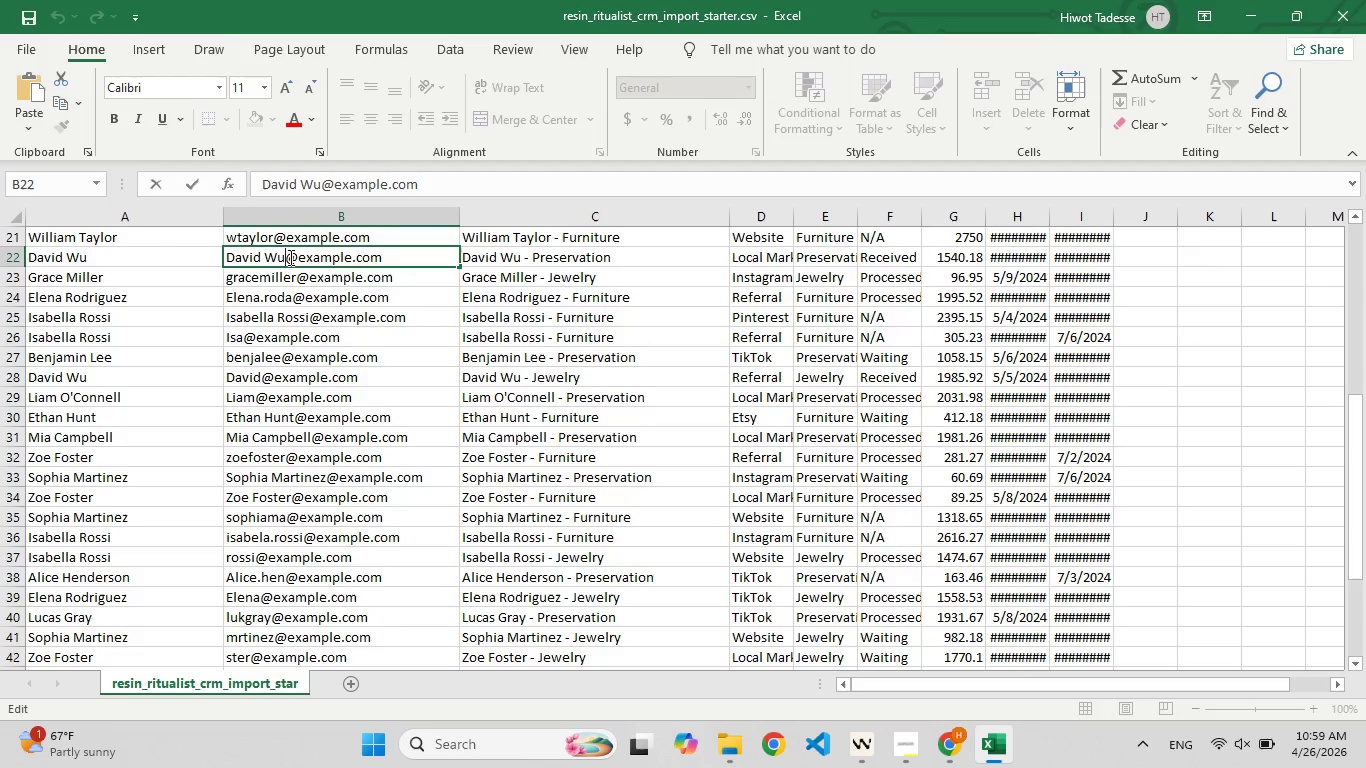 
key(F9)
 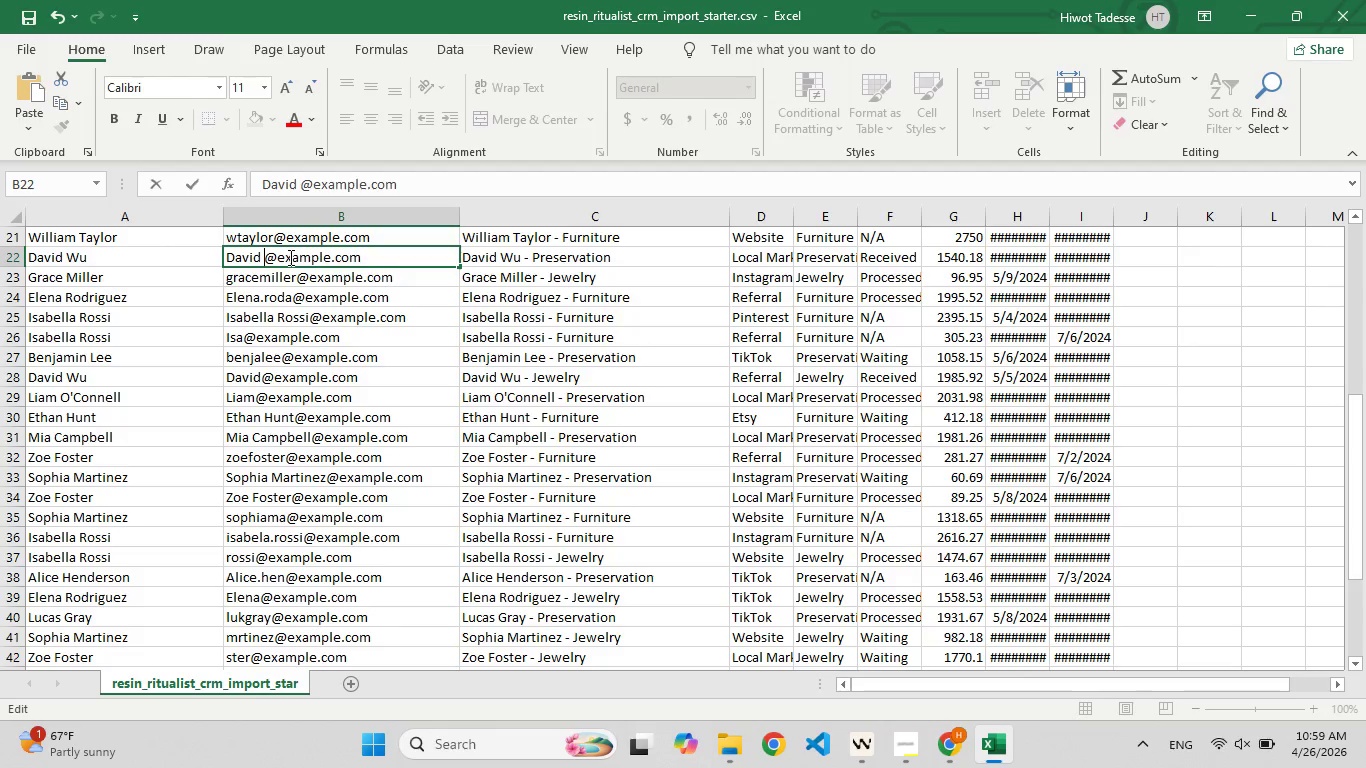 
key(Backspace)
 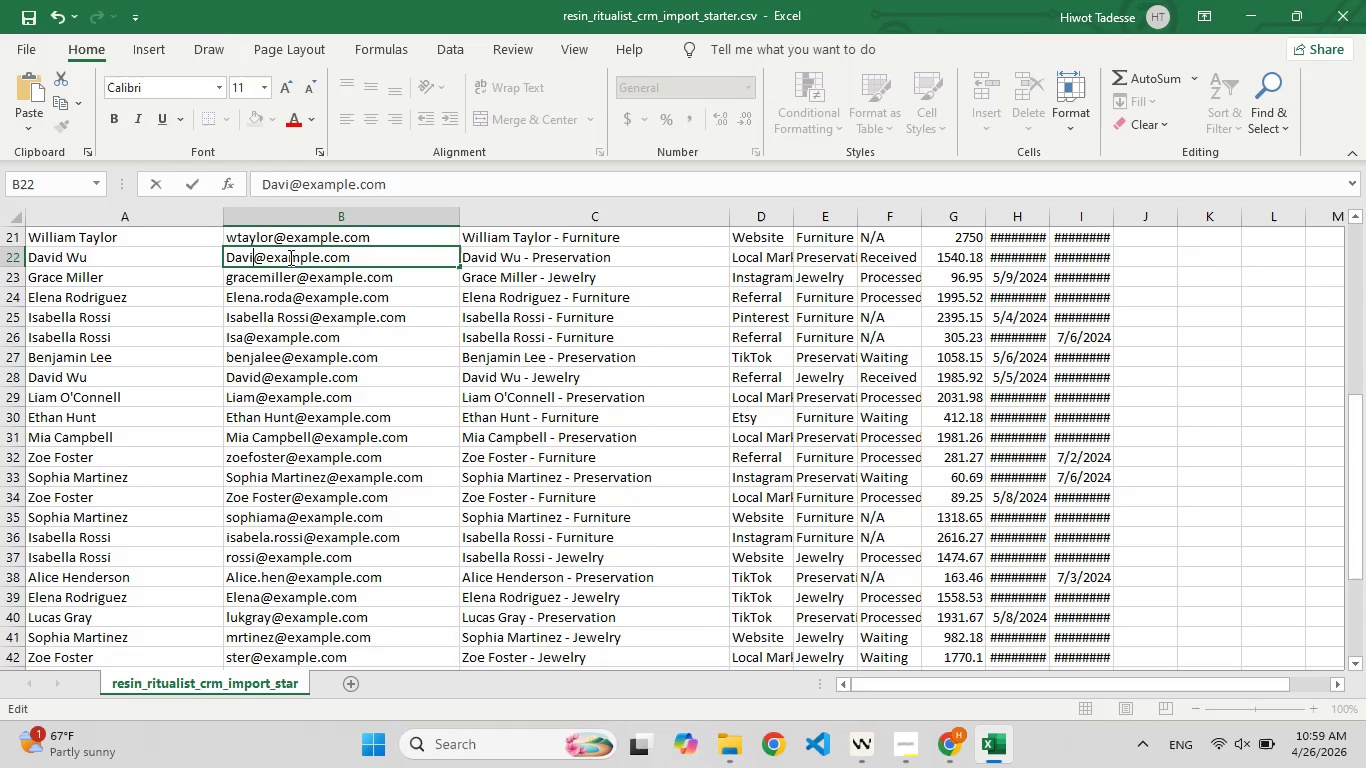 
key(F9)
 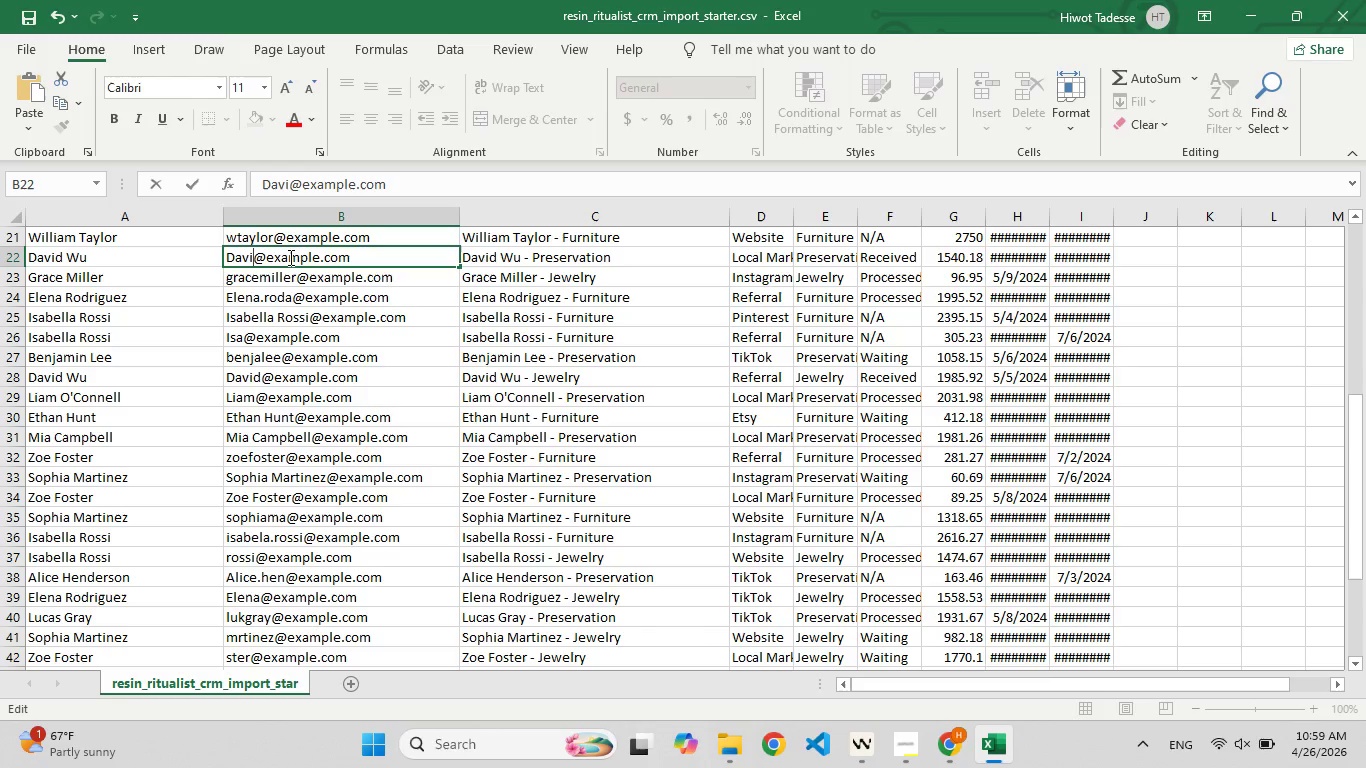 
key(Backspace)
 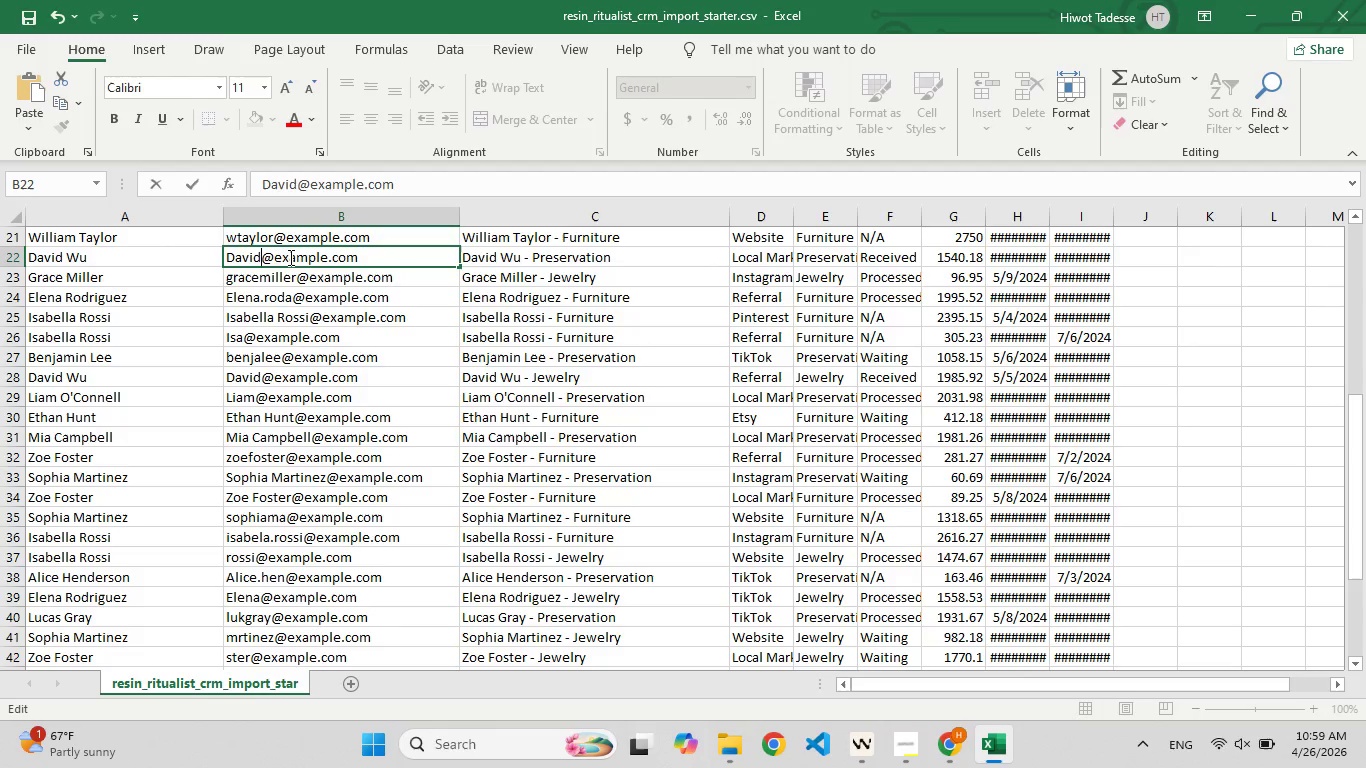 
key(F9)
 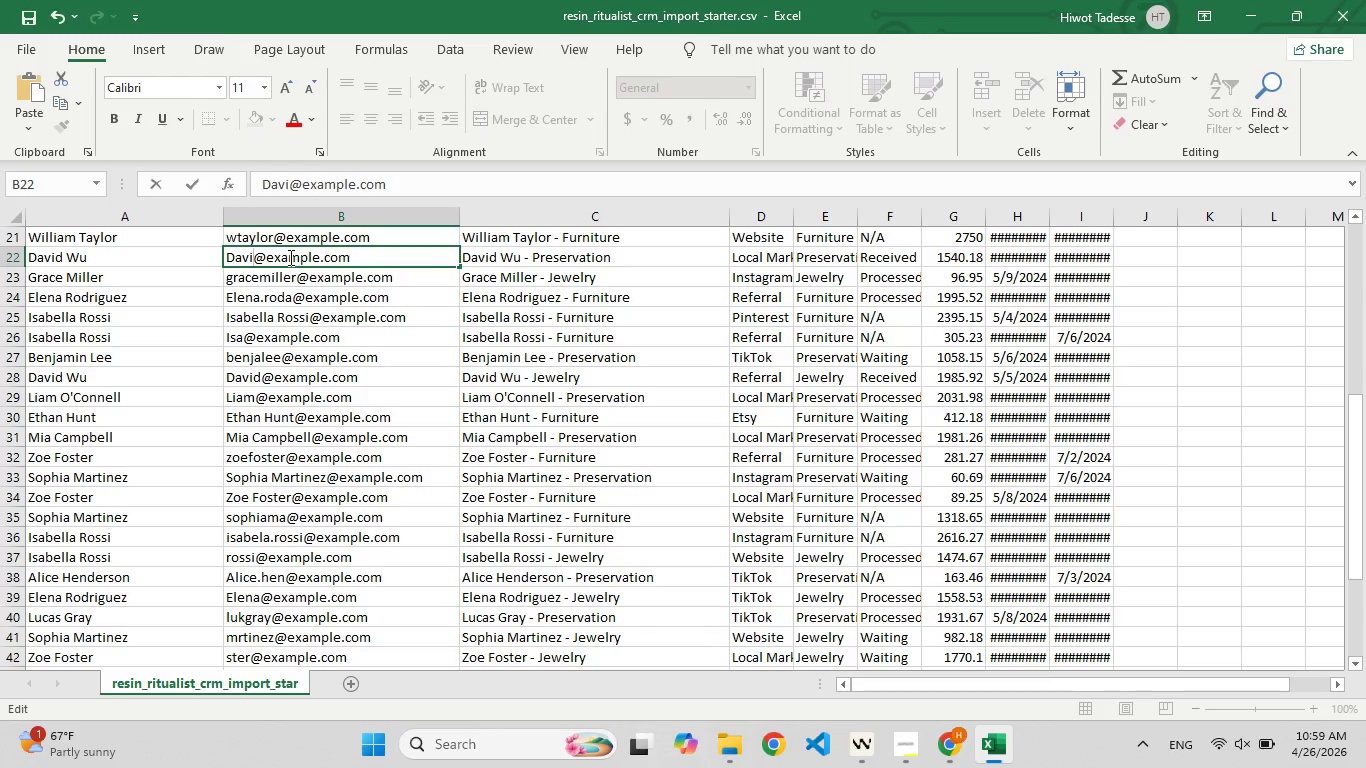 
key(Backspace)
 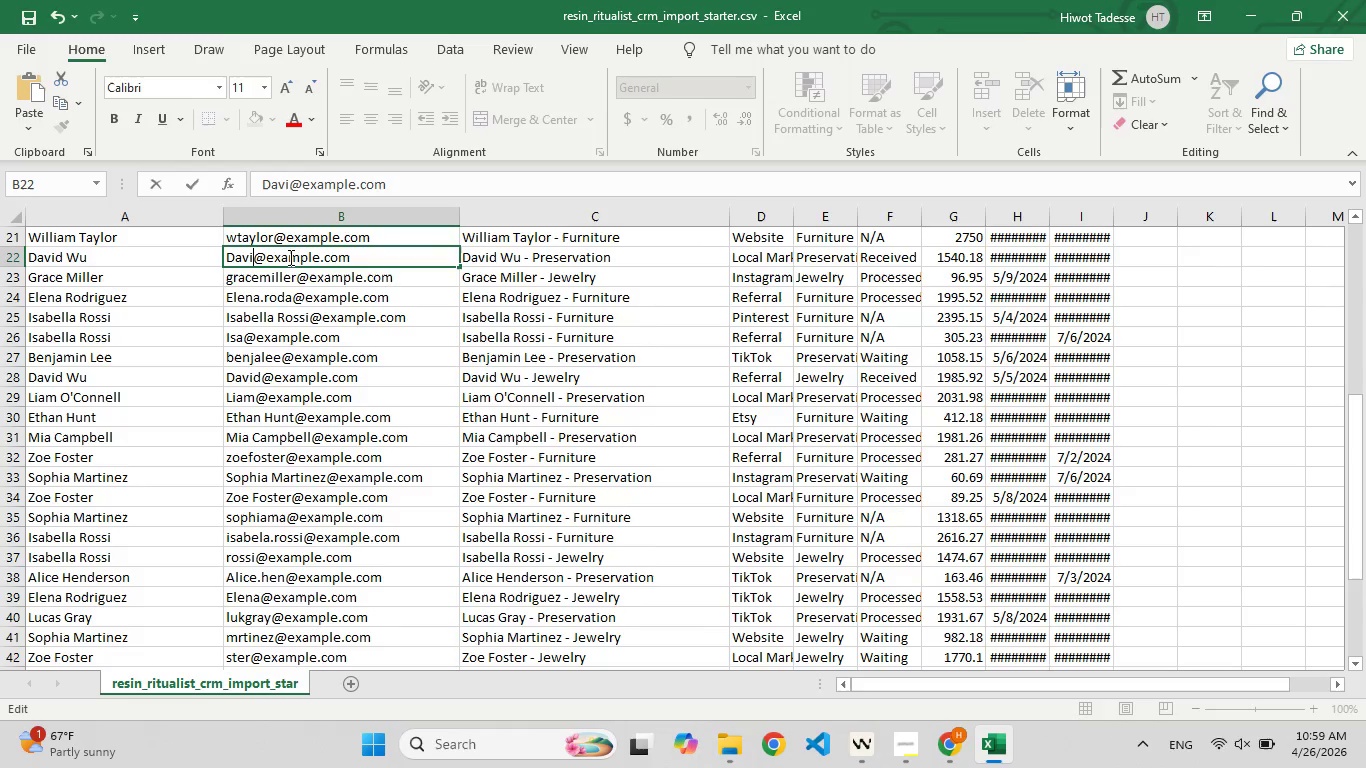 
key(Backspace)
 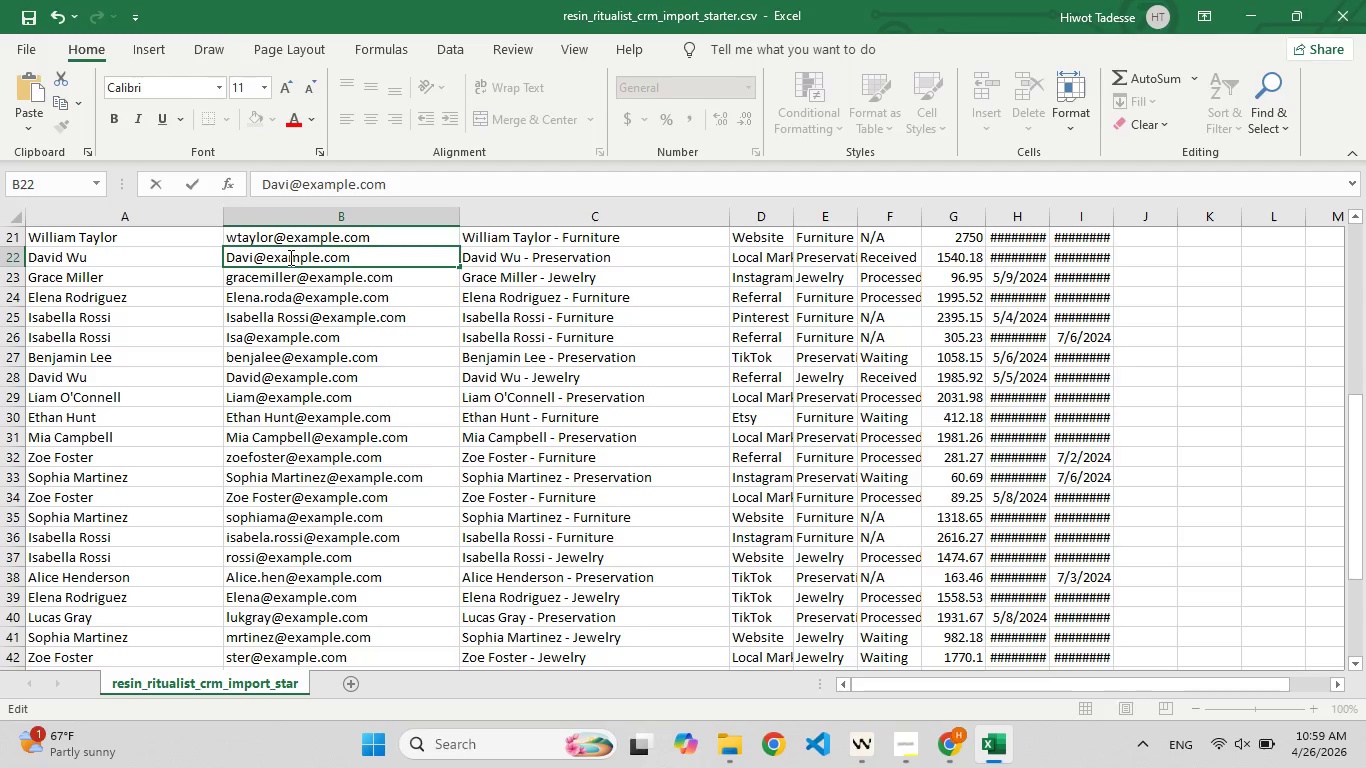 
key(F9)
 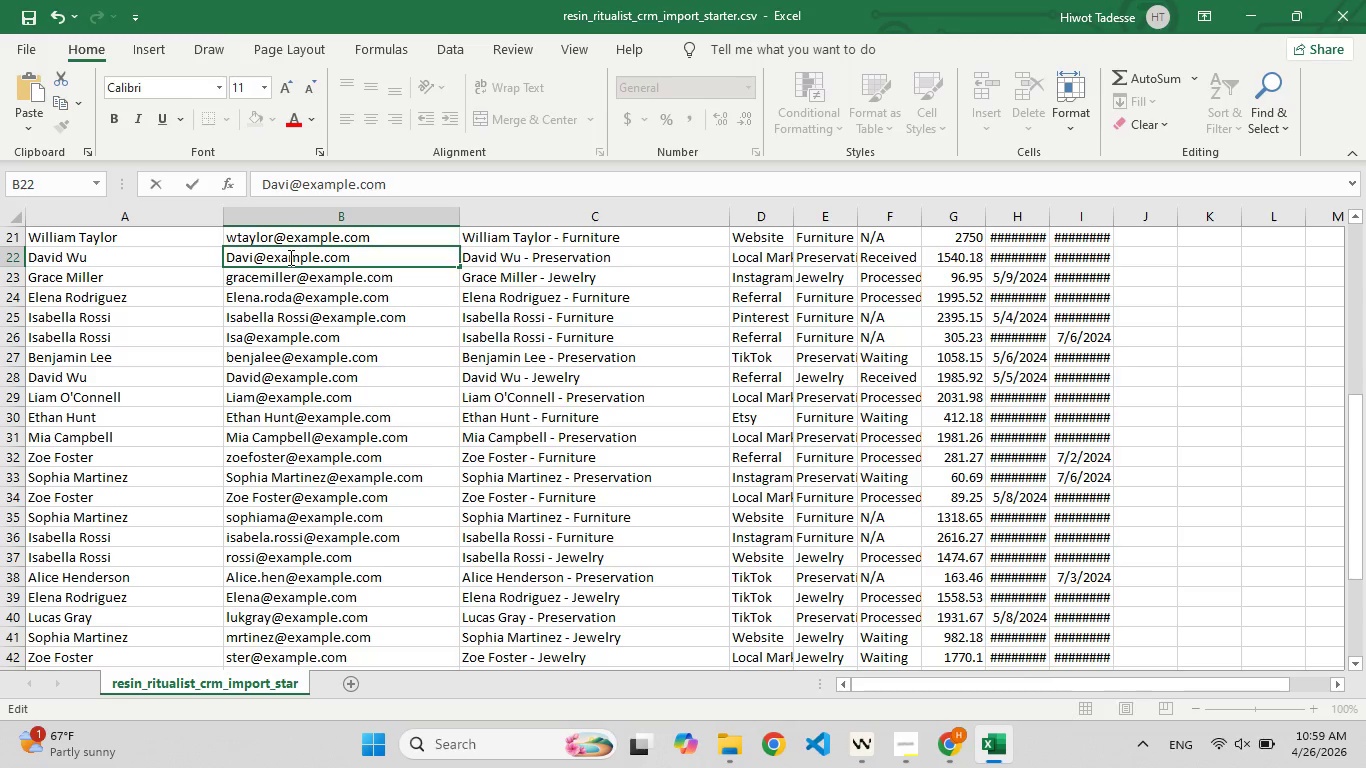 
key(F9)
 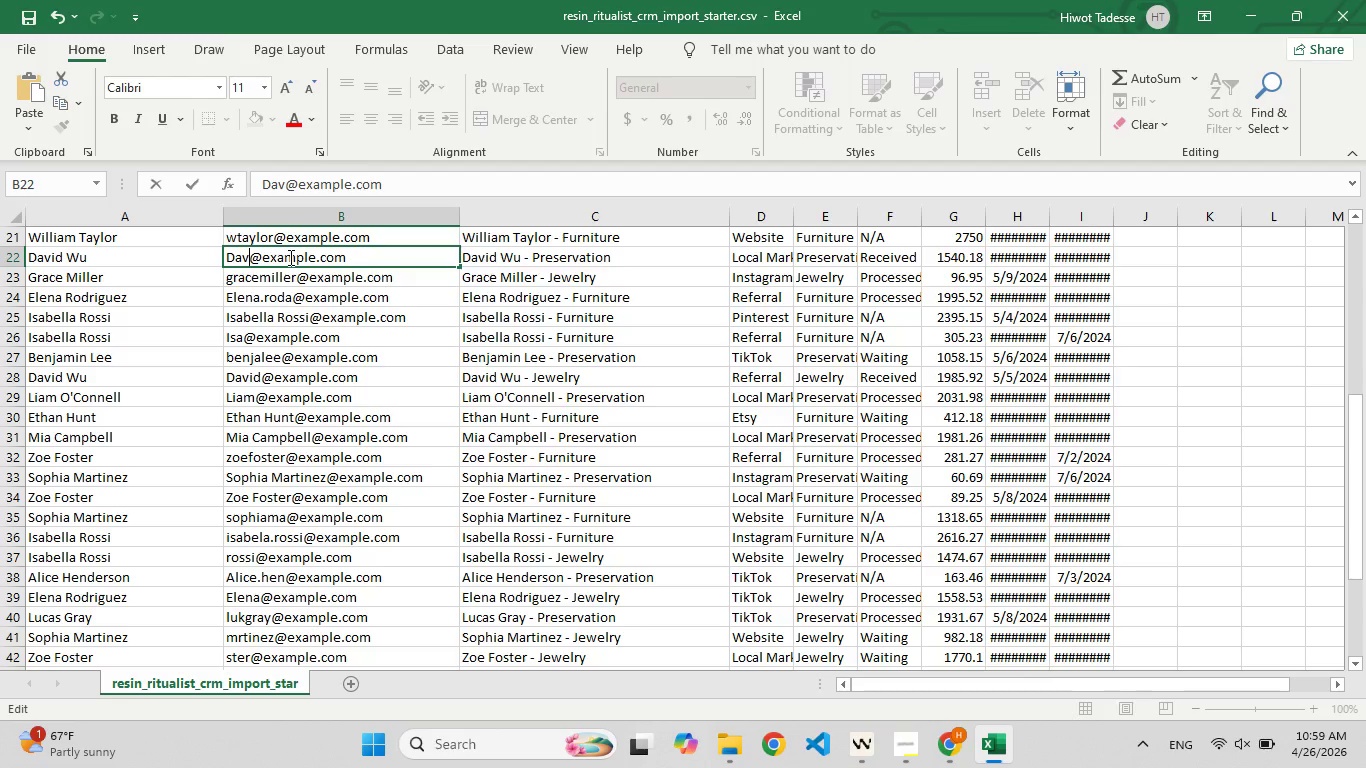 
key(Backspace)
 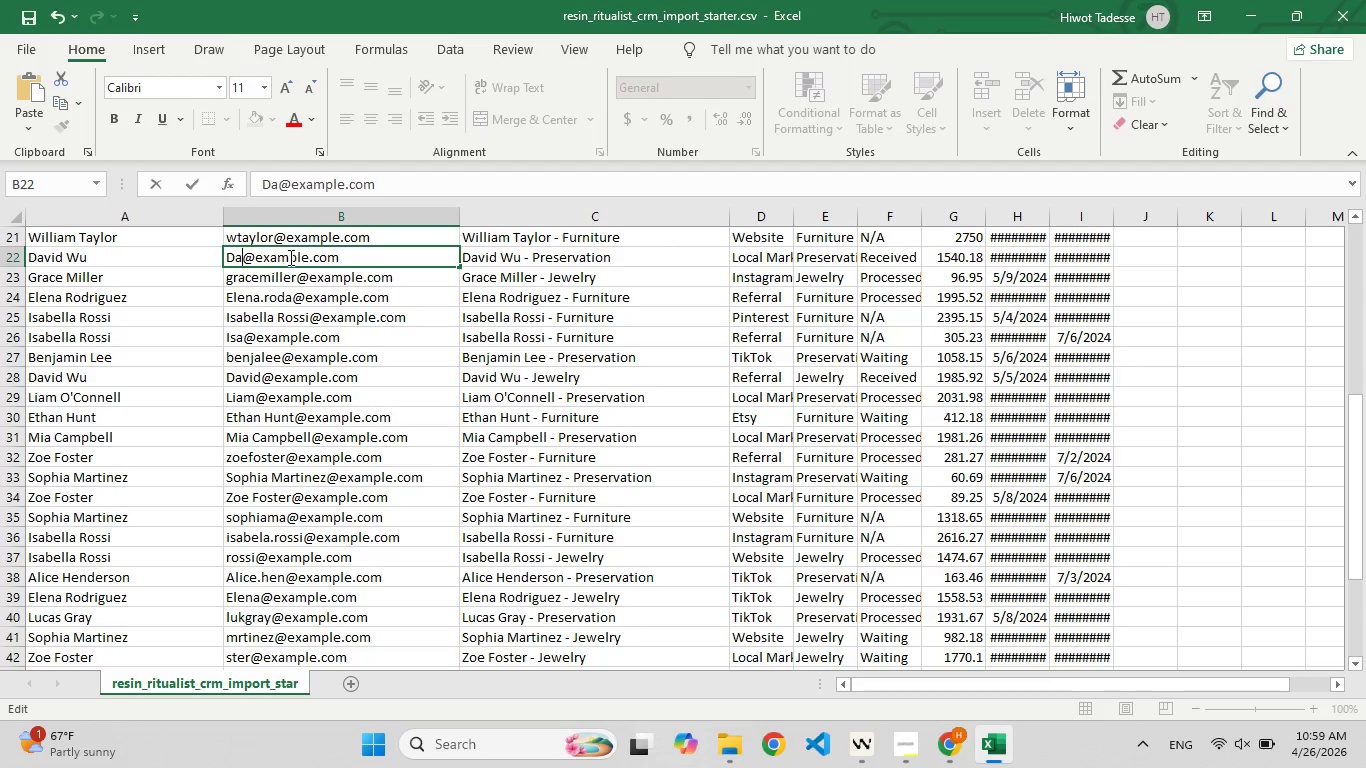 
key(F9)
 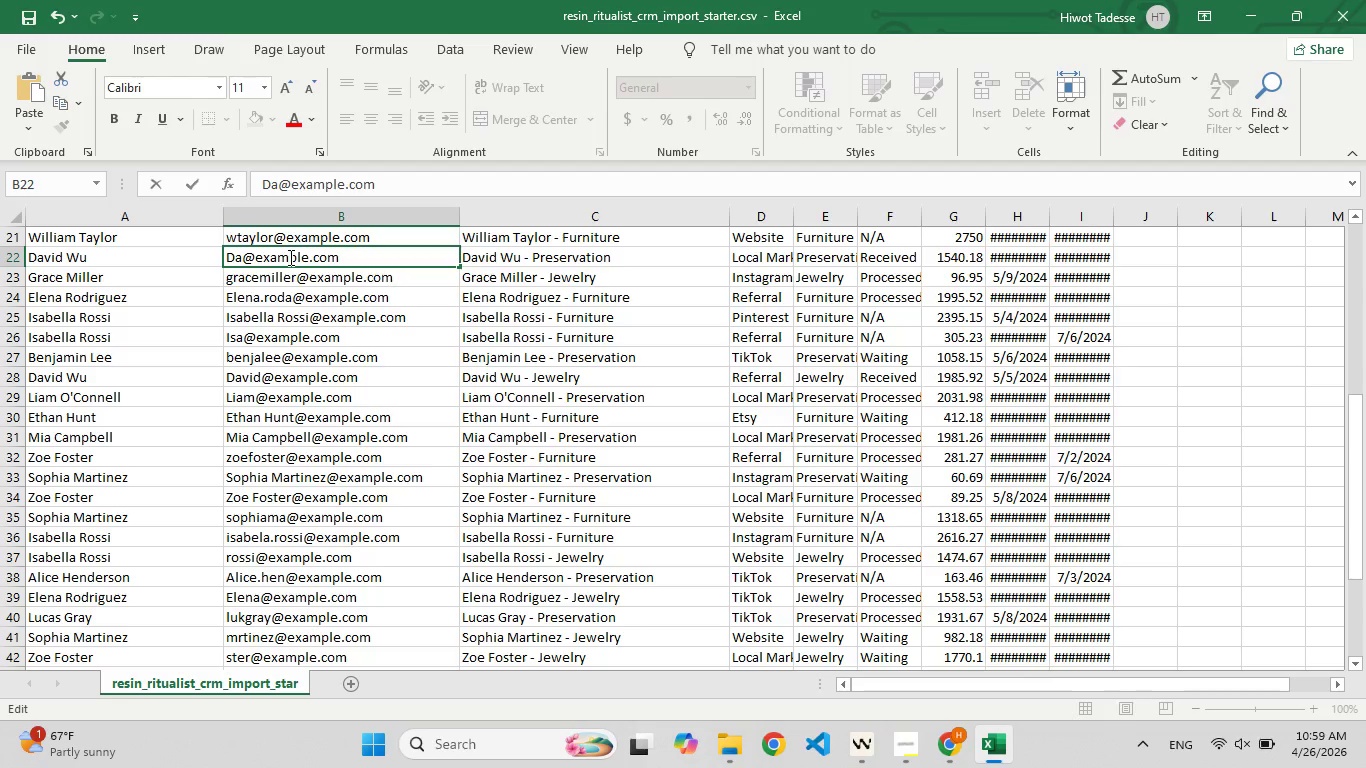 
key(Backspace)
 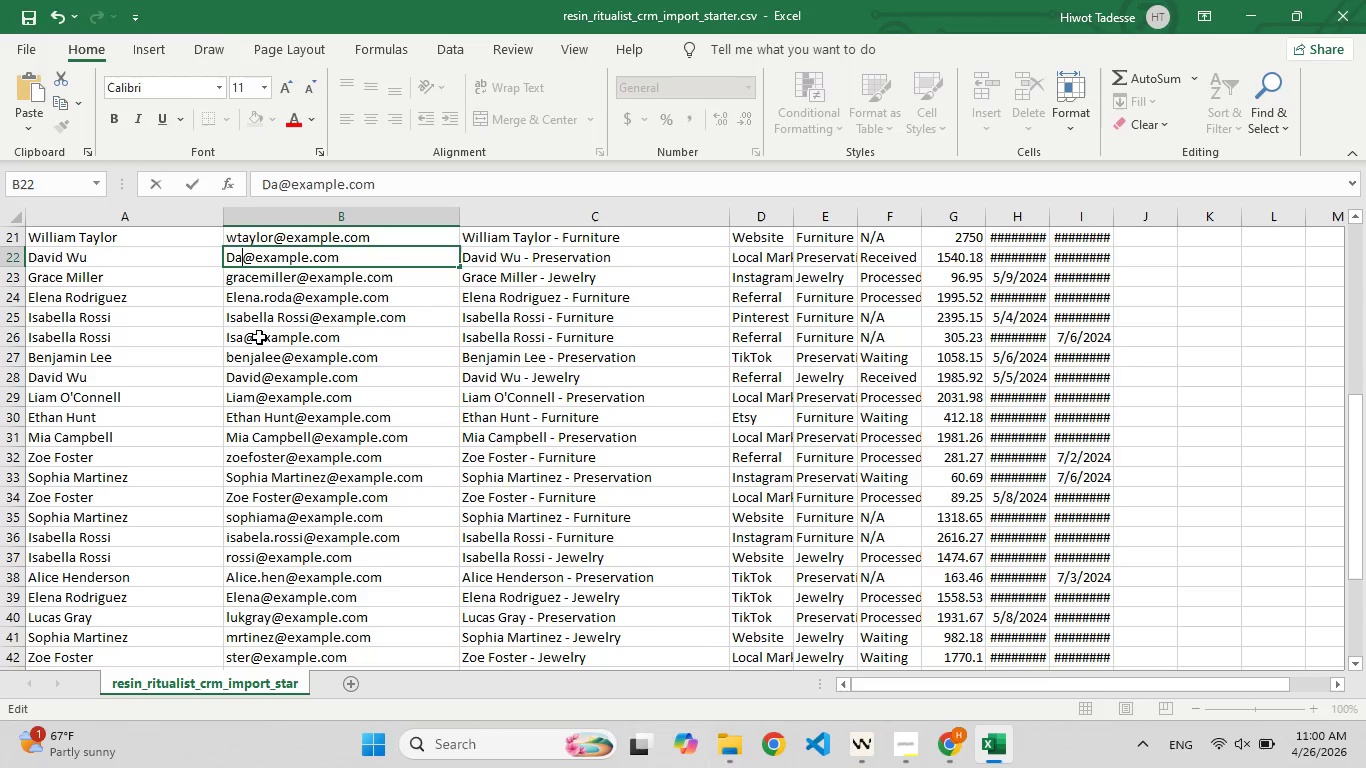 
wait(44.42)
 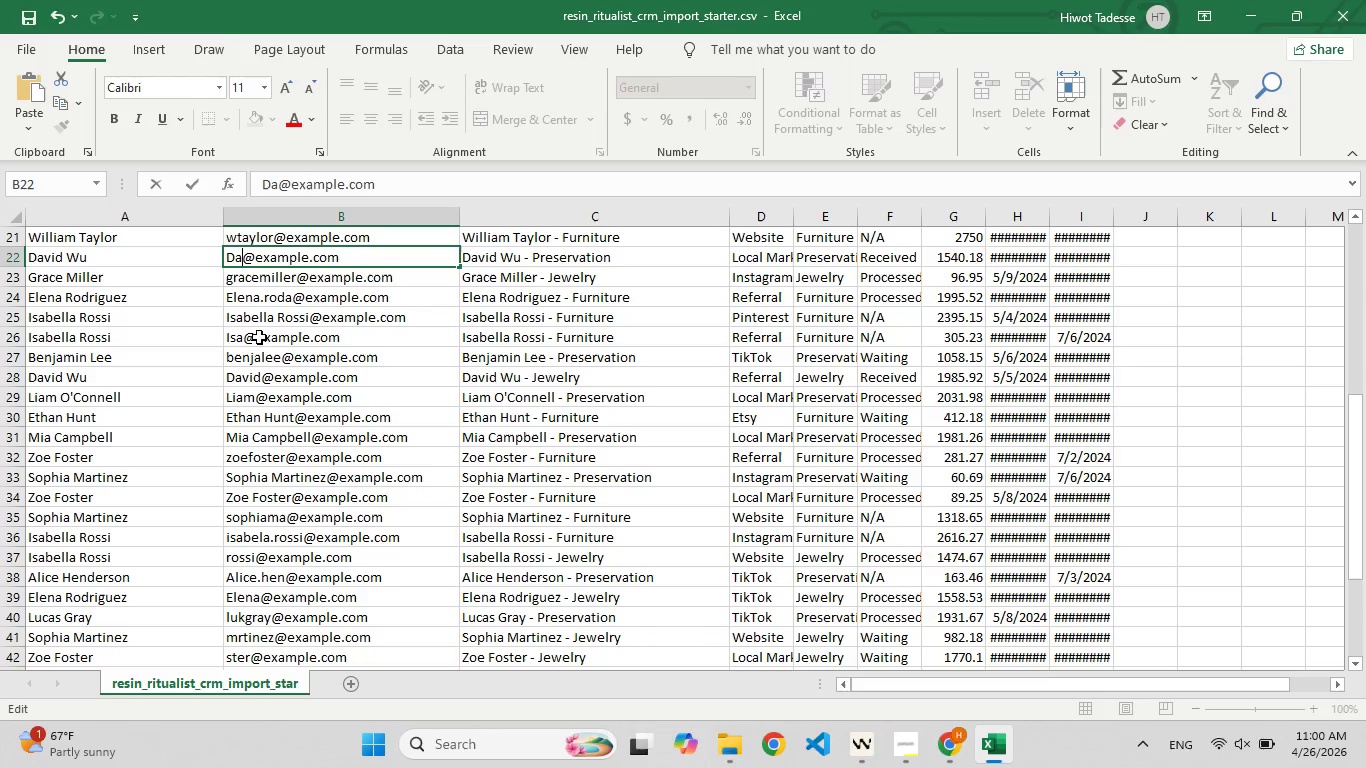 
scroll: coordinate [138, 556], scroll_direction: down, amount: 2.0
 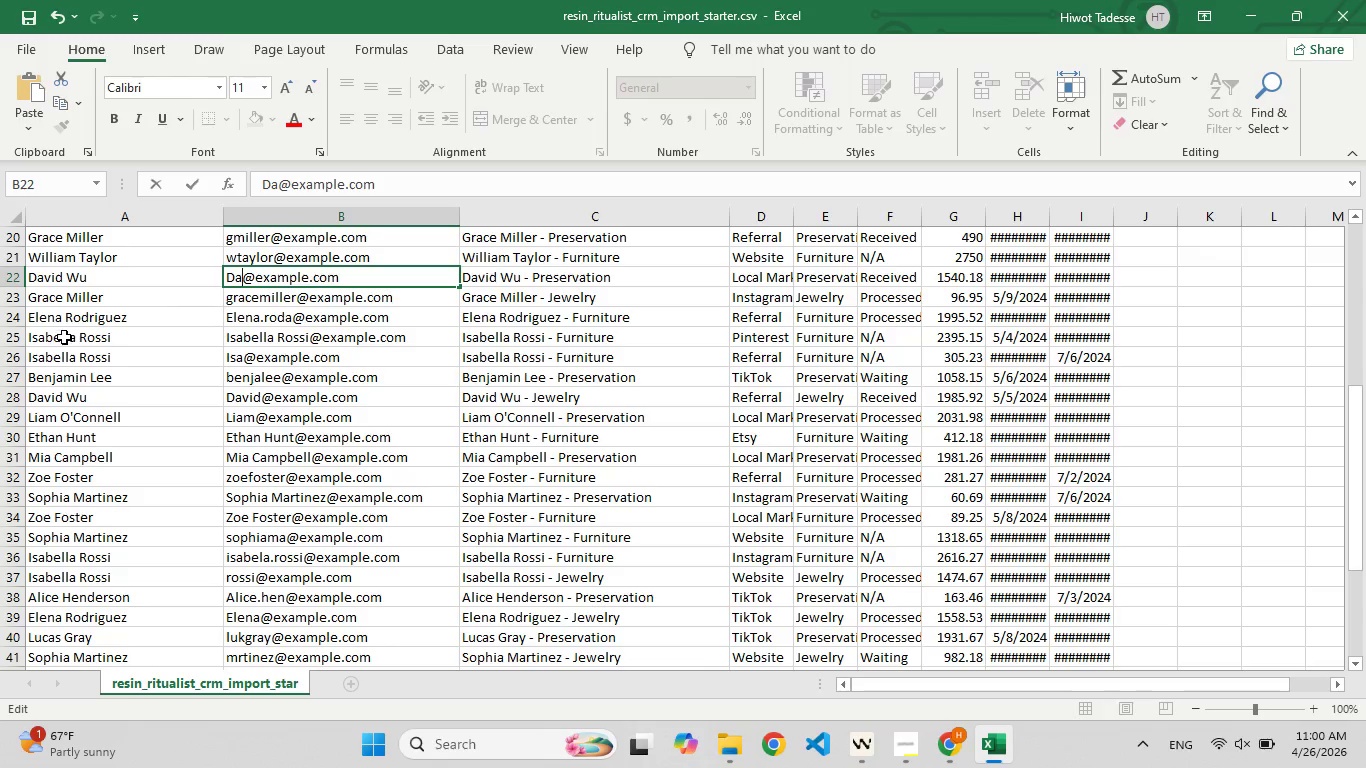 
left_click([63, 335])
 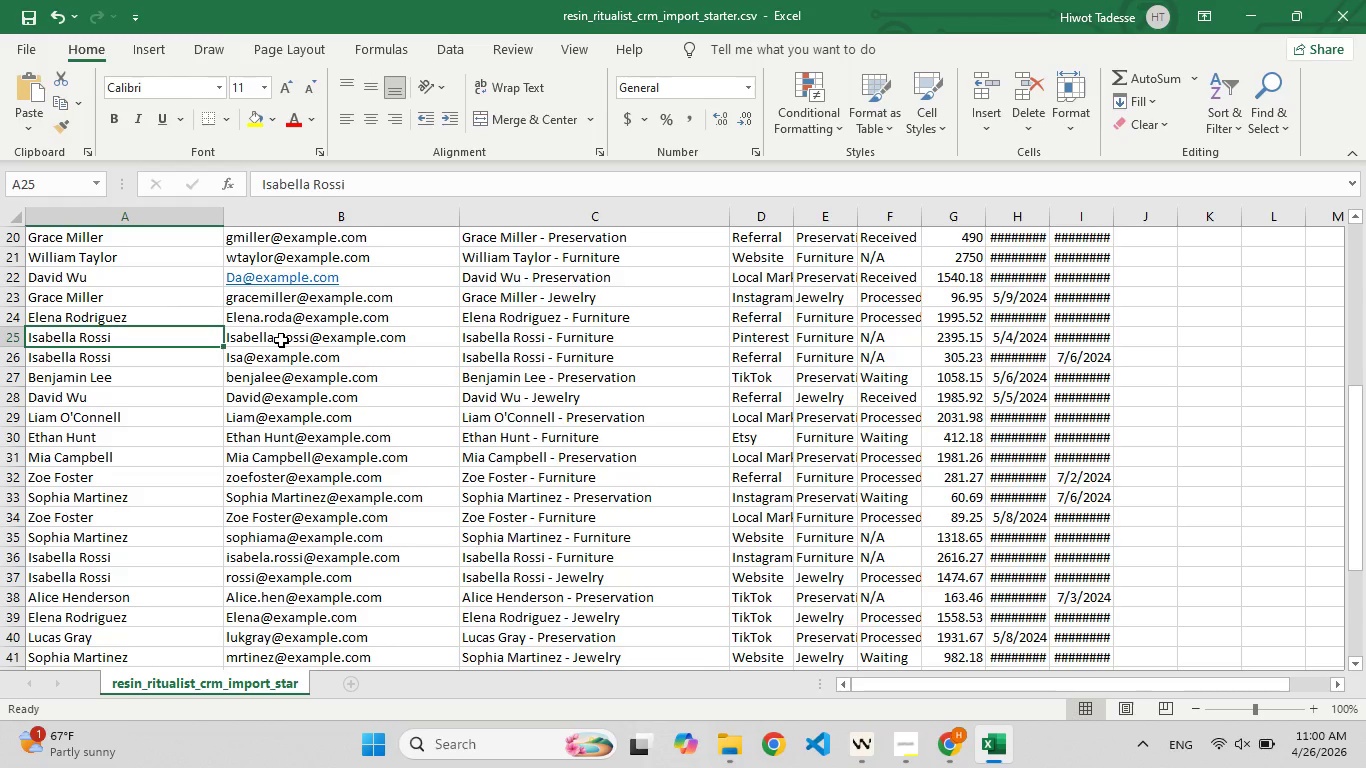 
double_click([281, 340])
 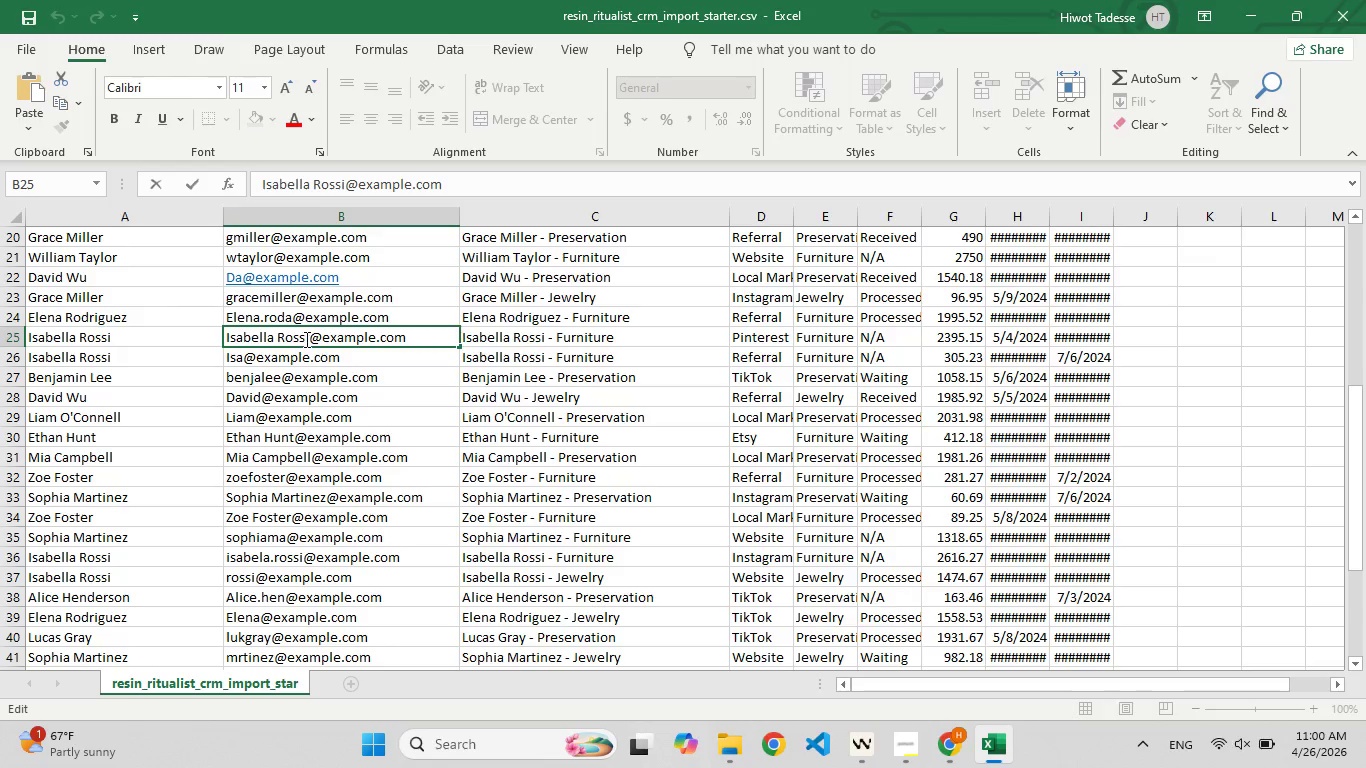 
left_click([307, 339])
 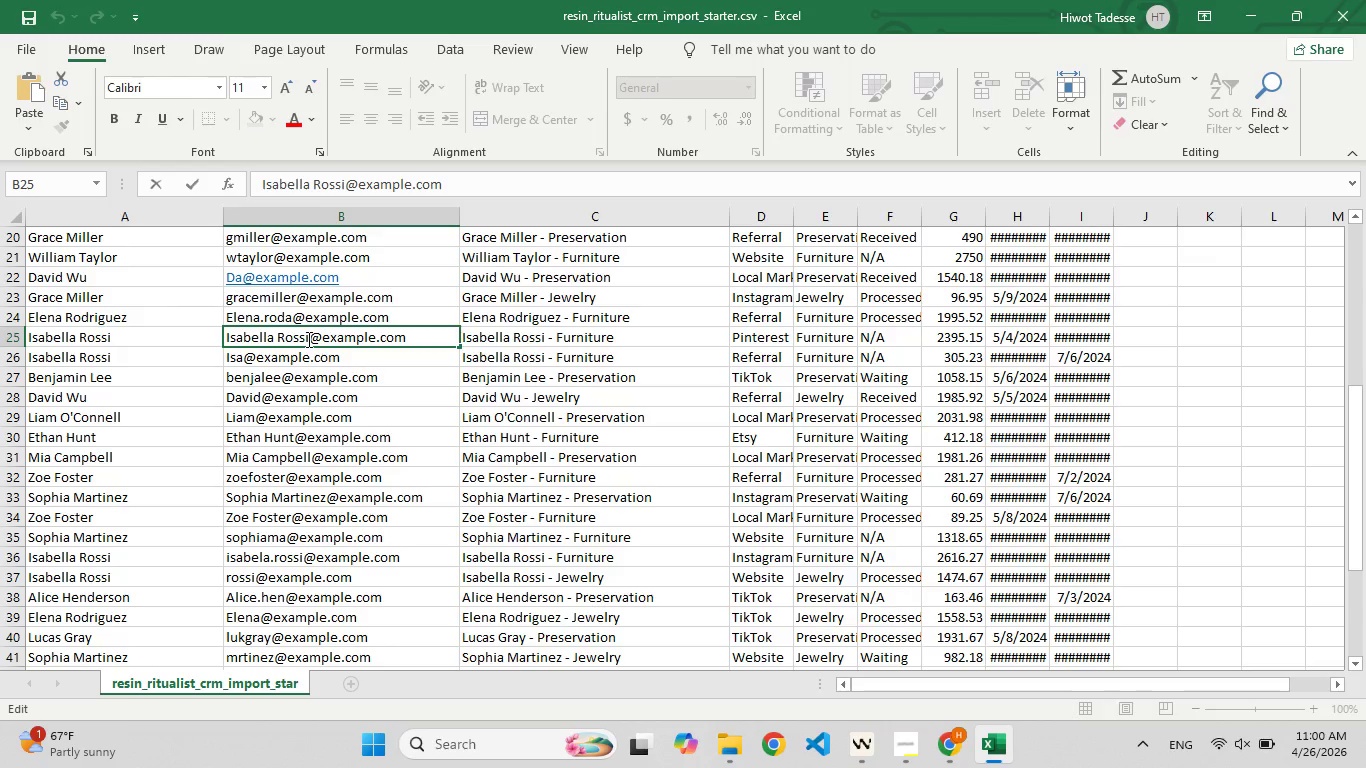 
key(ArrowRight)
 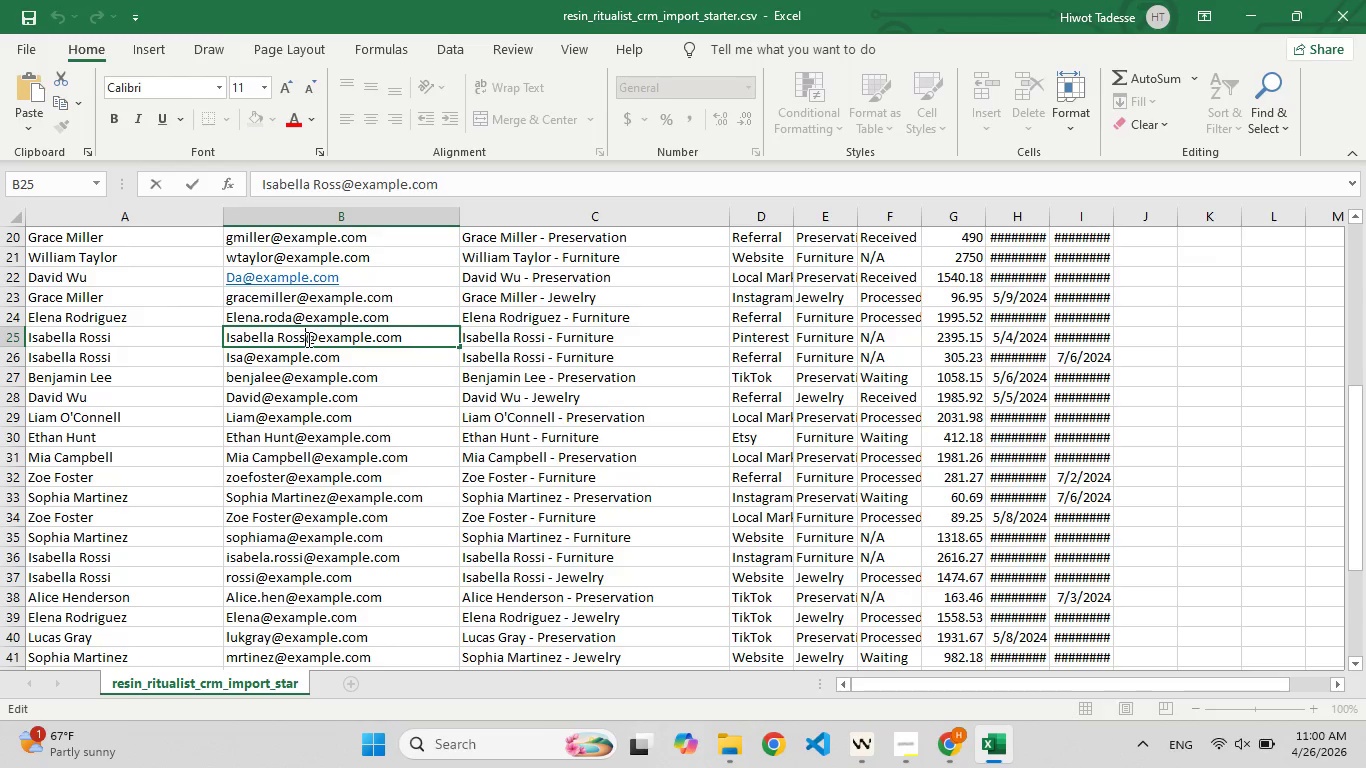 
type([F9])
key(Backspace)
type(izzy)
 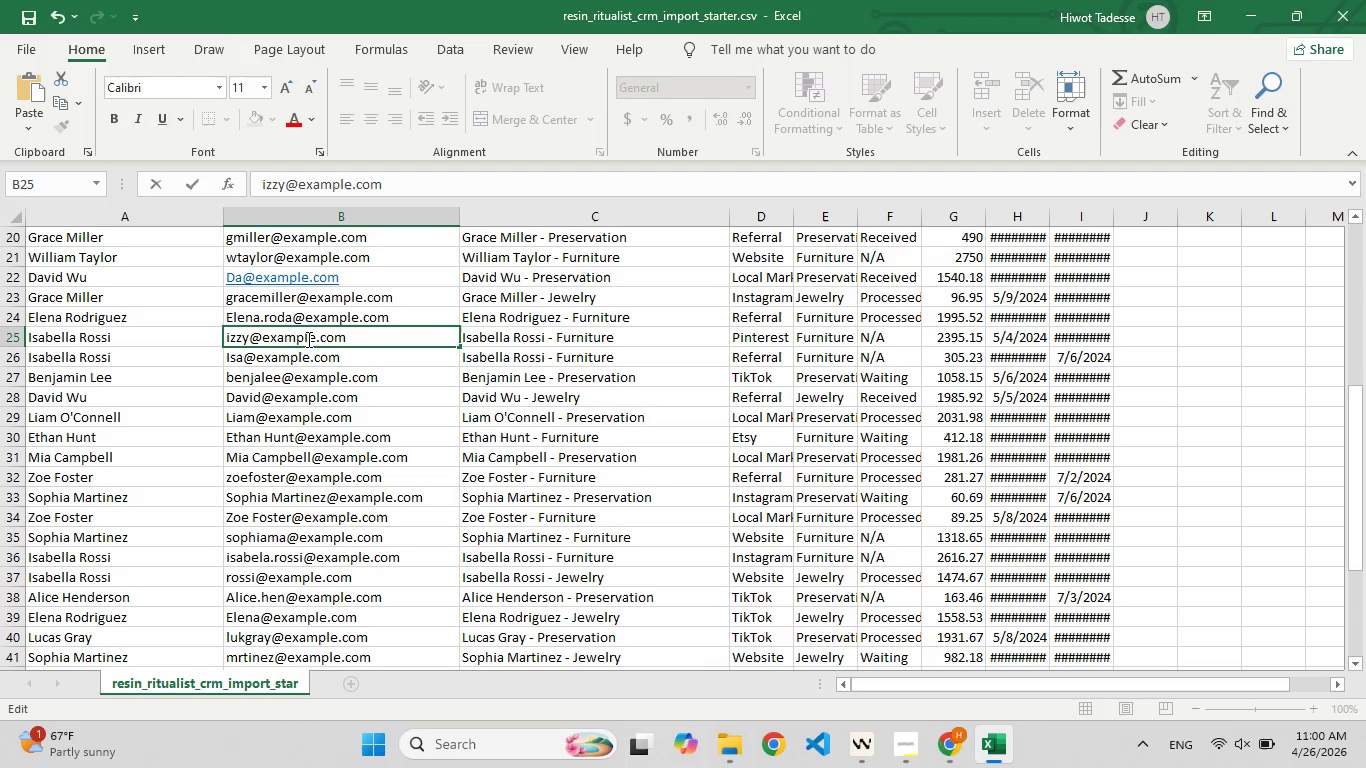 
left_click([277, 445])
 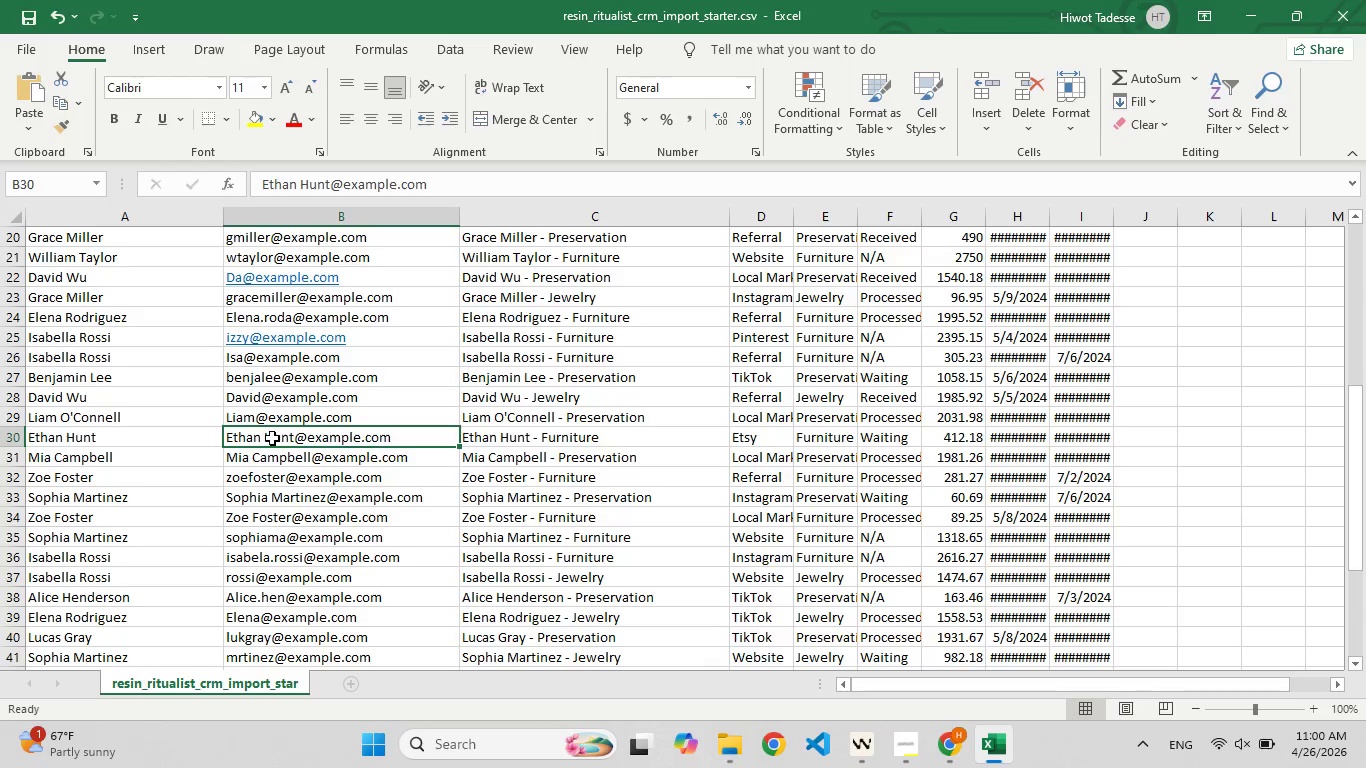 
double_click([267, 438])
 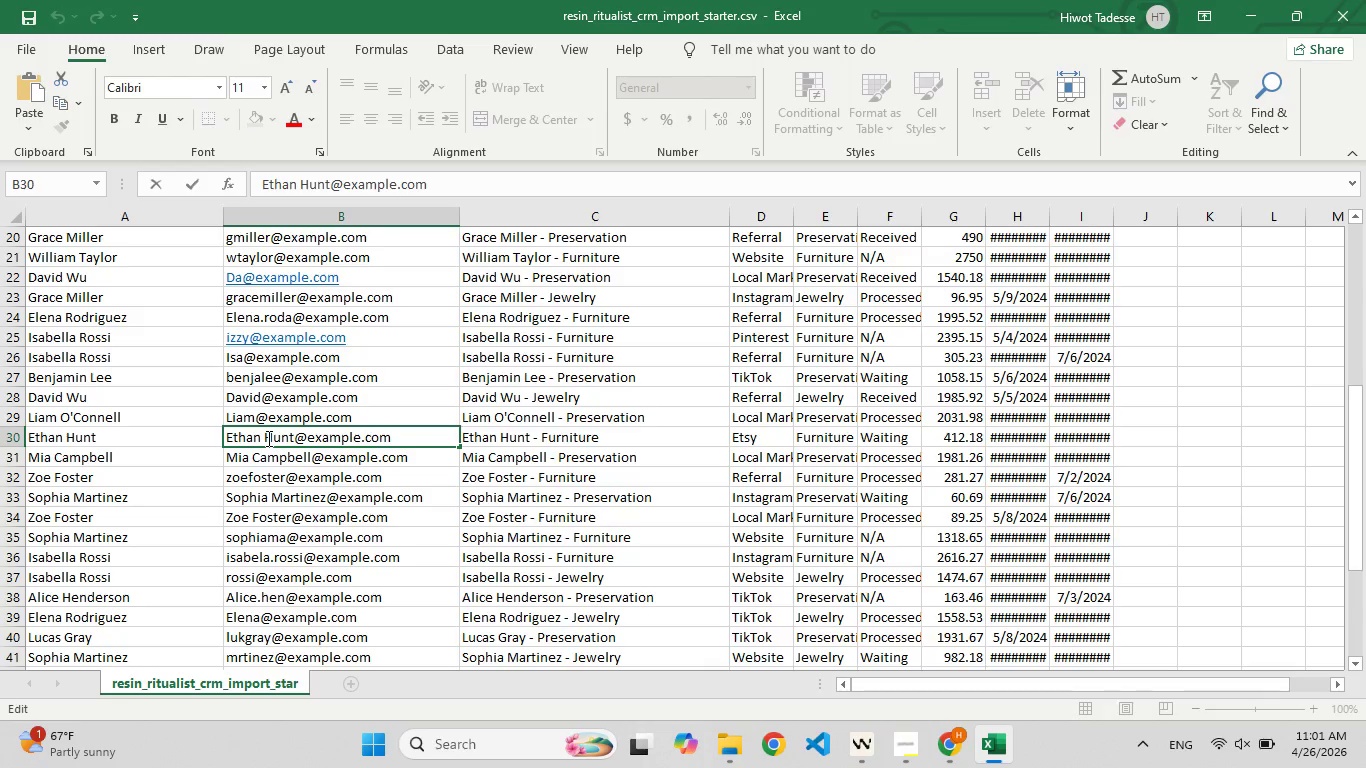 
hold_key(key=Backspace, duration=0.86)
 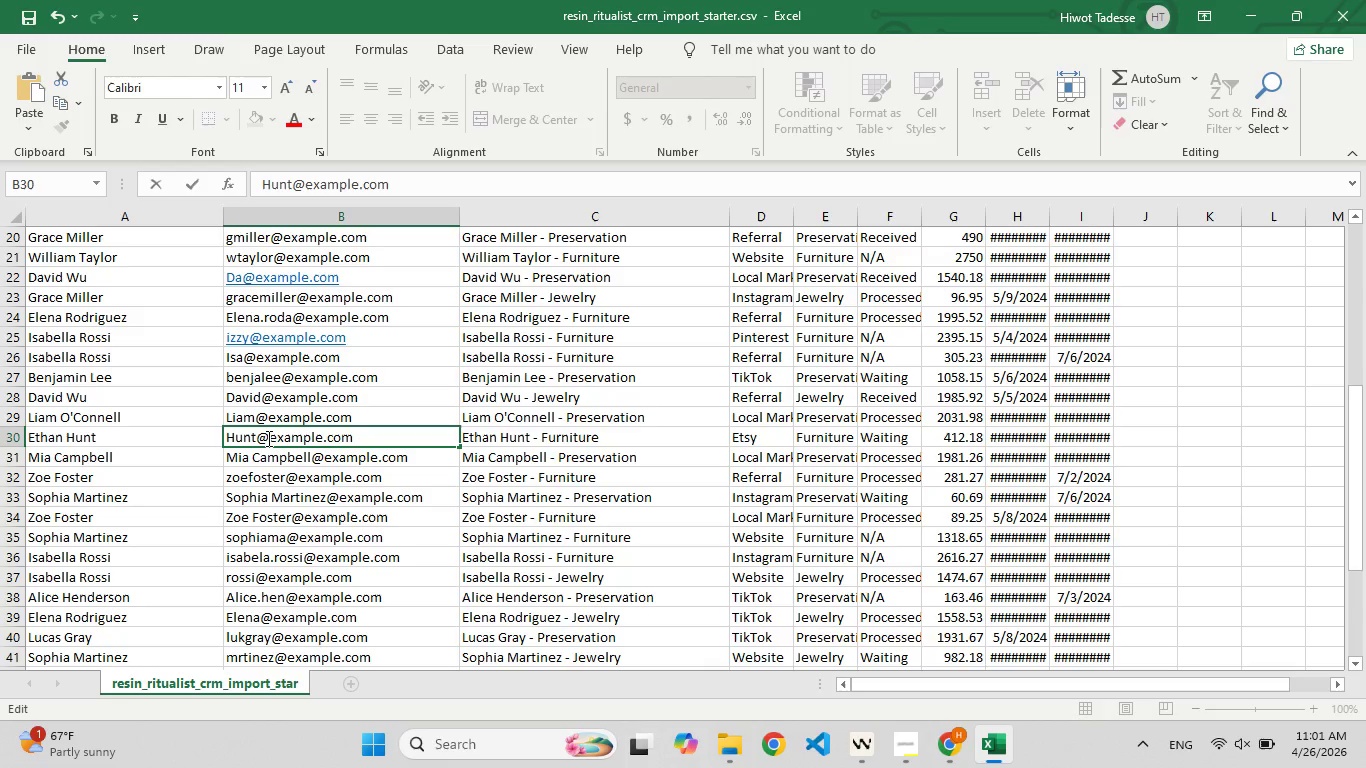 
hold_key(key=F9, duration=0.86)
 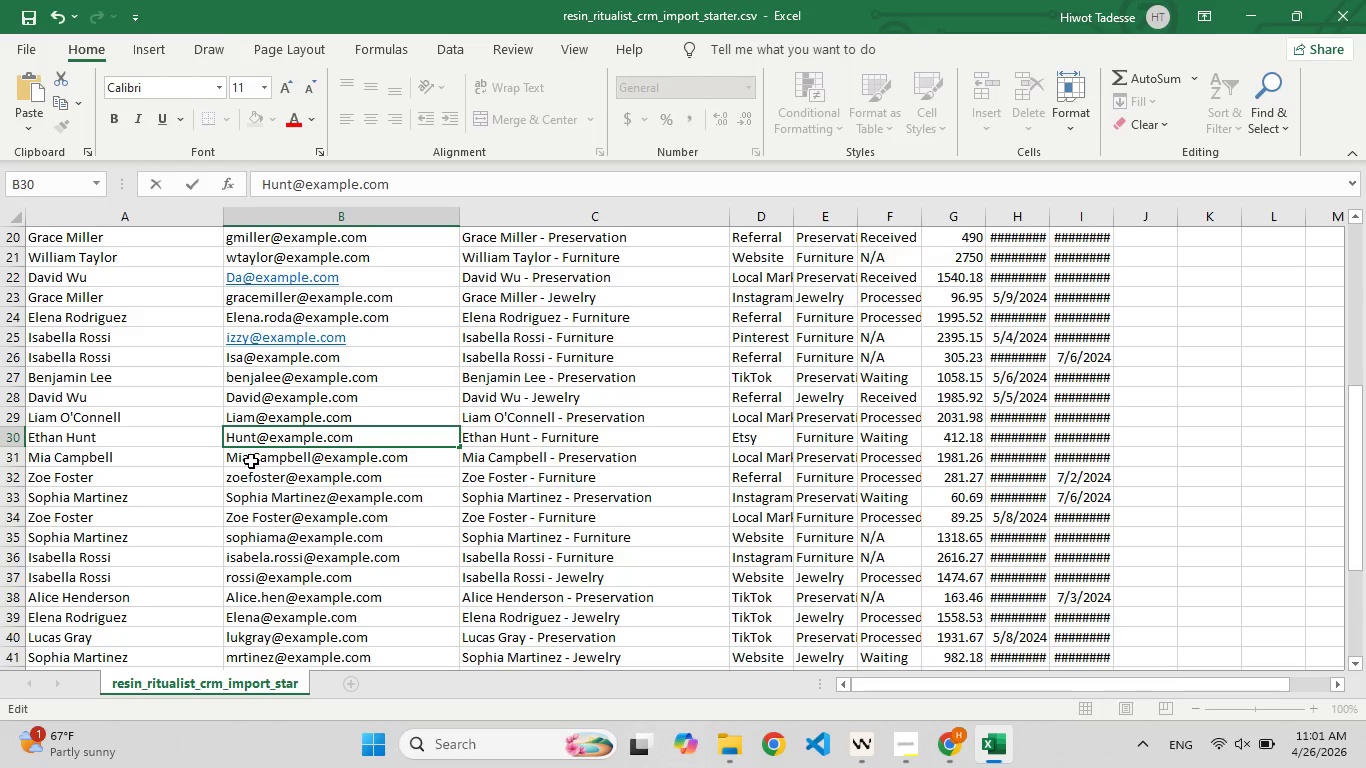 
wait(6.2)
 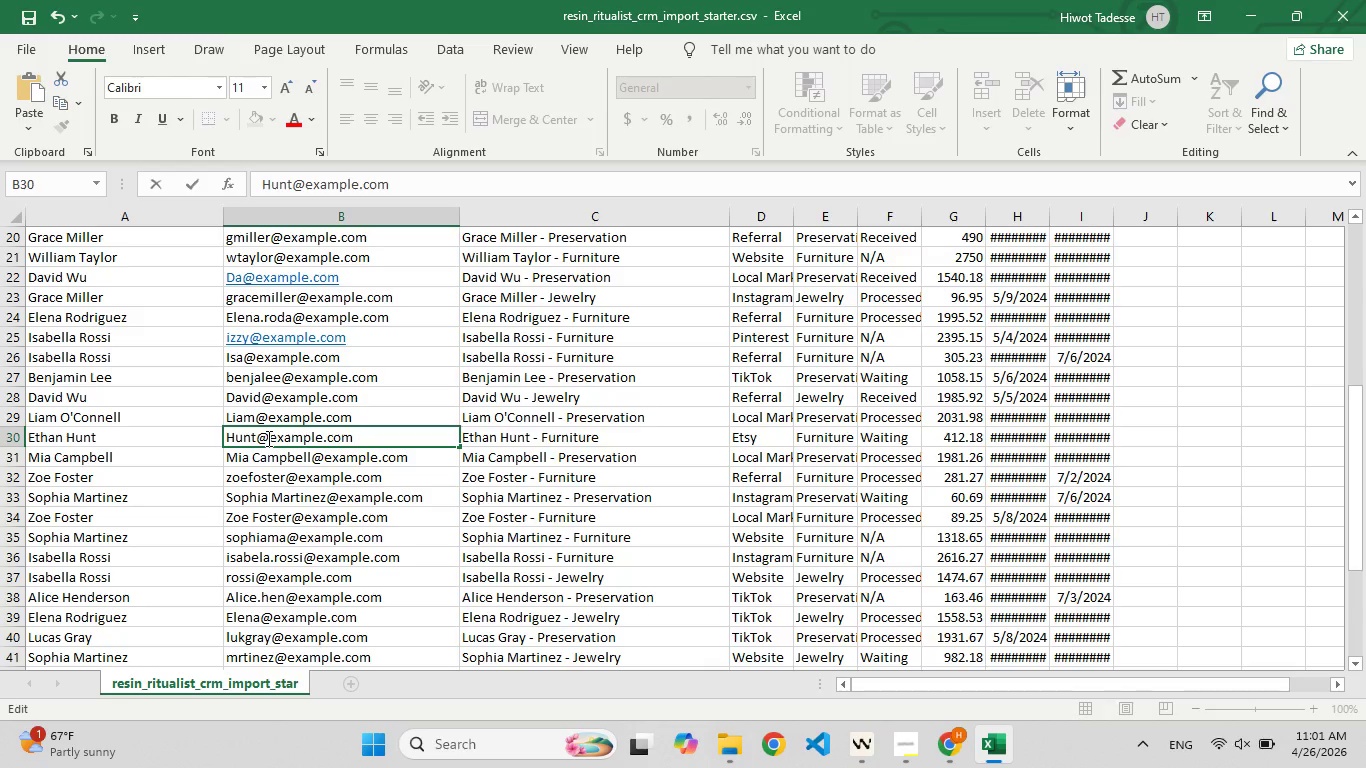 
double_click([311, 458])
 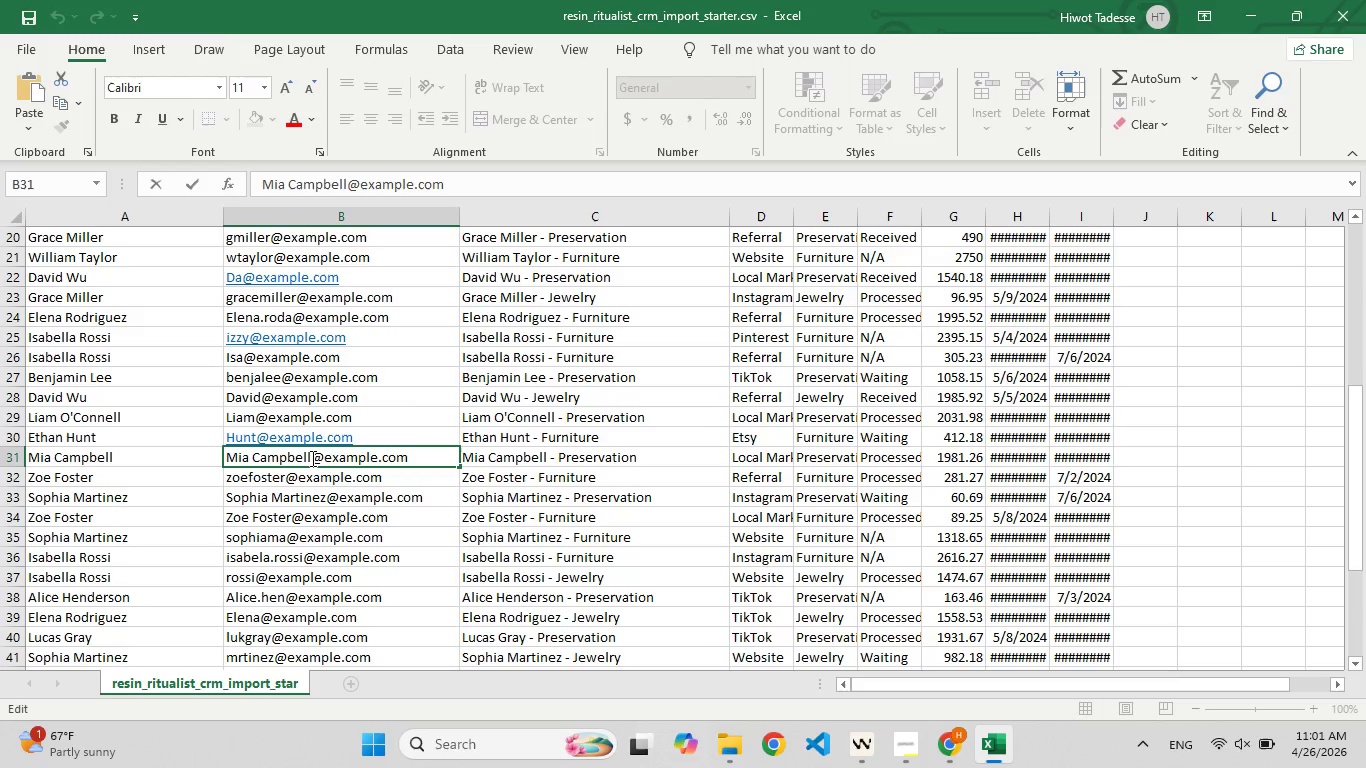 
hold_key(key=Backspace, duration=1.09)
 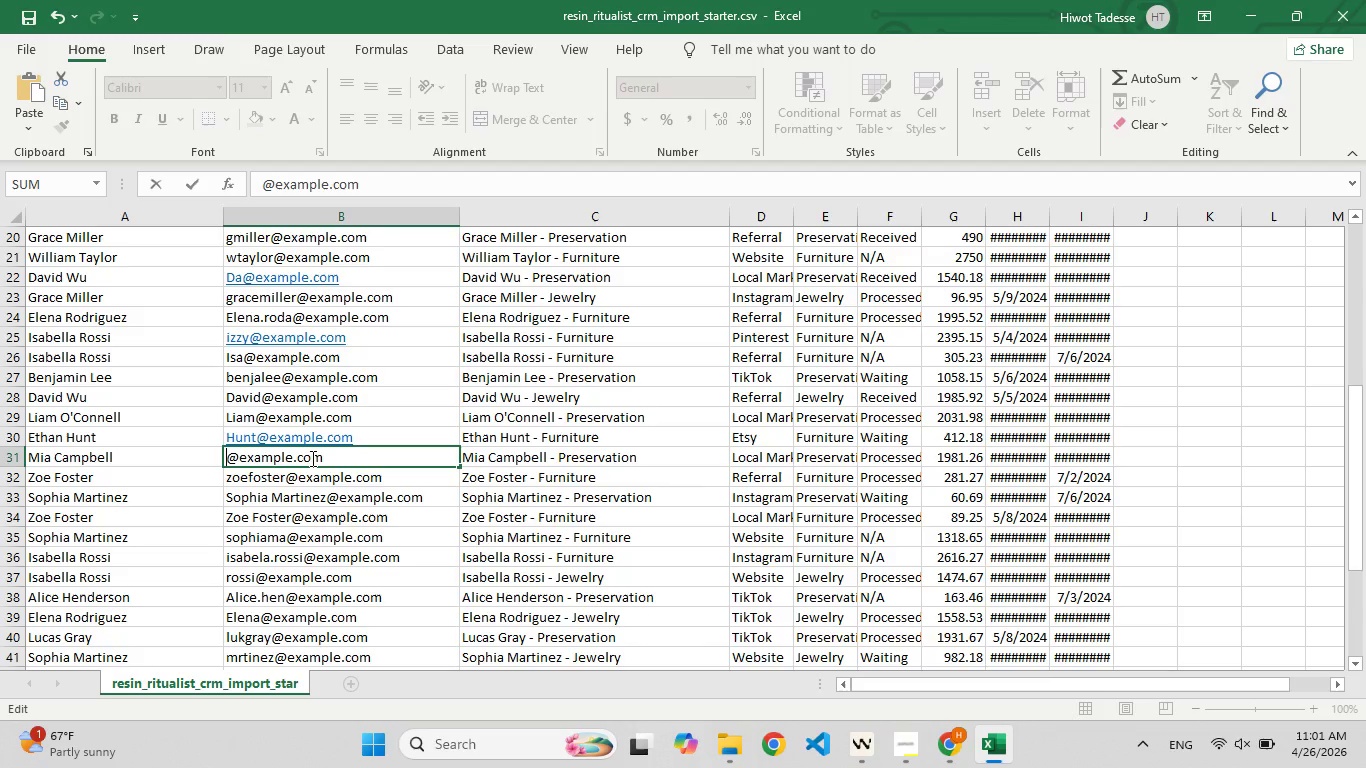 
hold_key(key=F9, duration=1.09)
 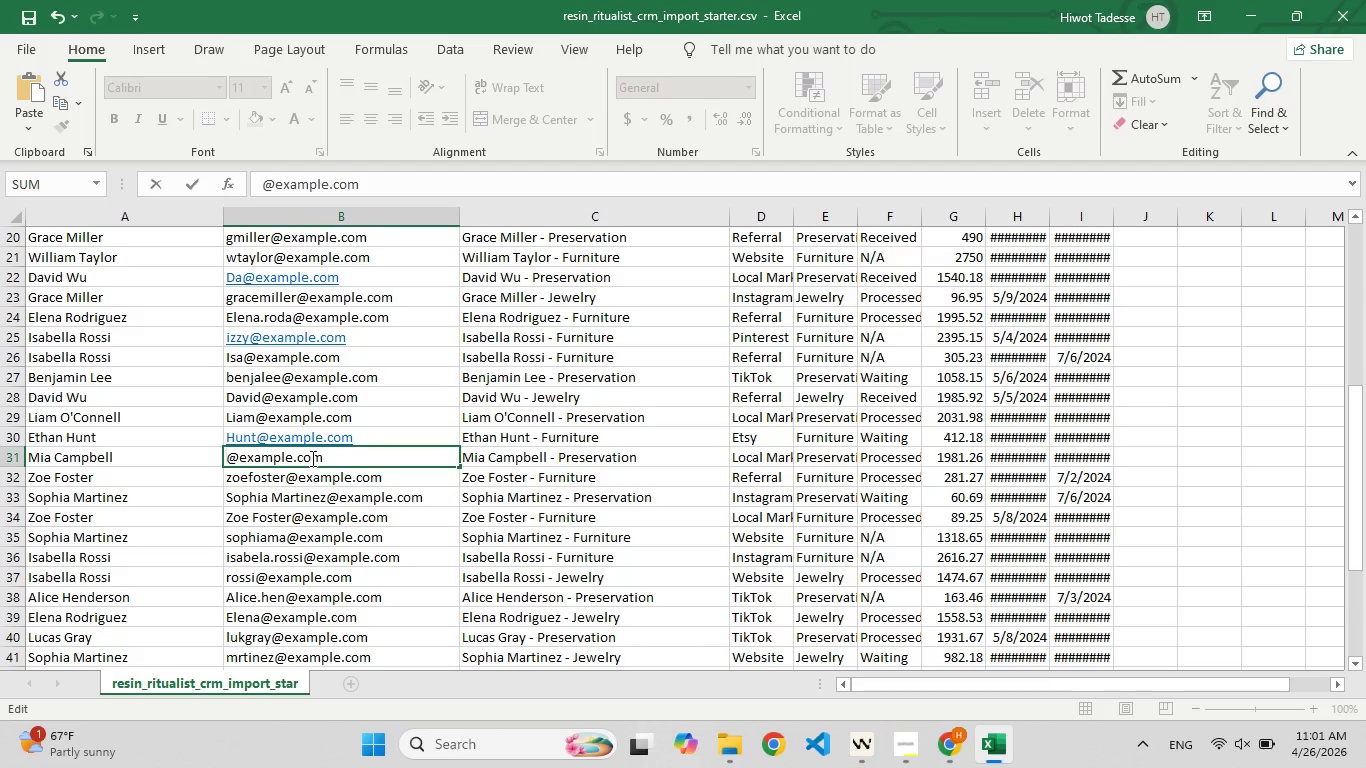 
type(maia)
 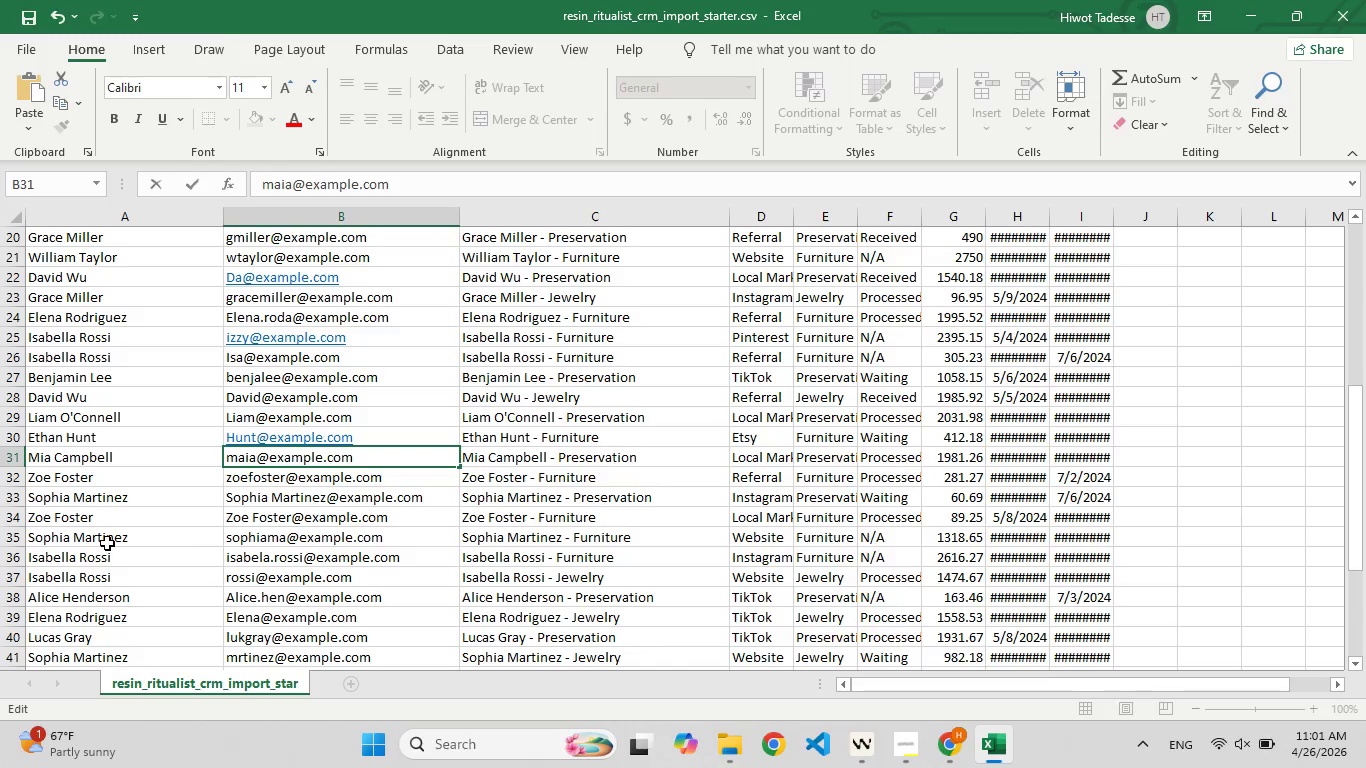 
wait(11.66)
 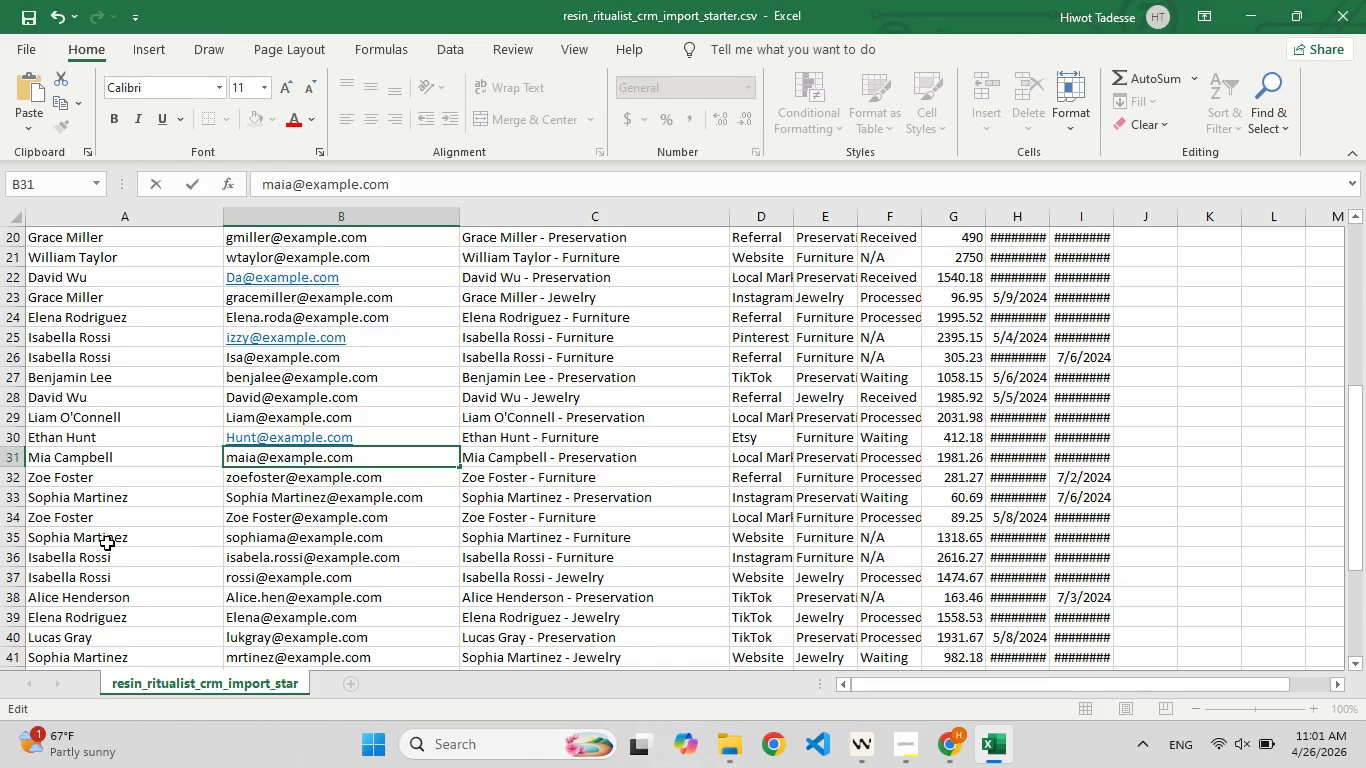 
double_click([290, 497])
 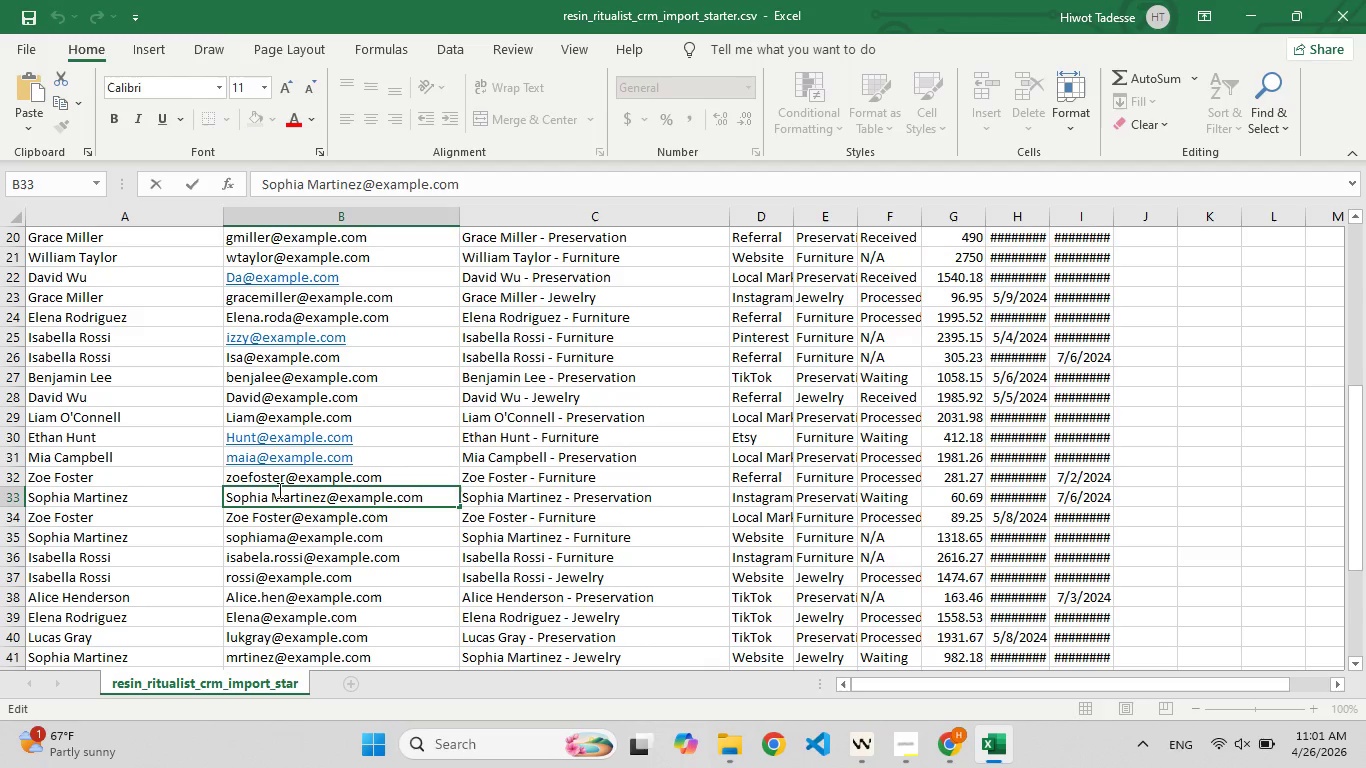 
left_click([274, 491])
 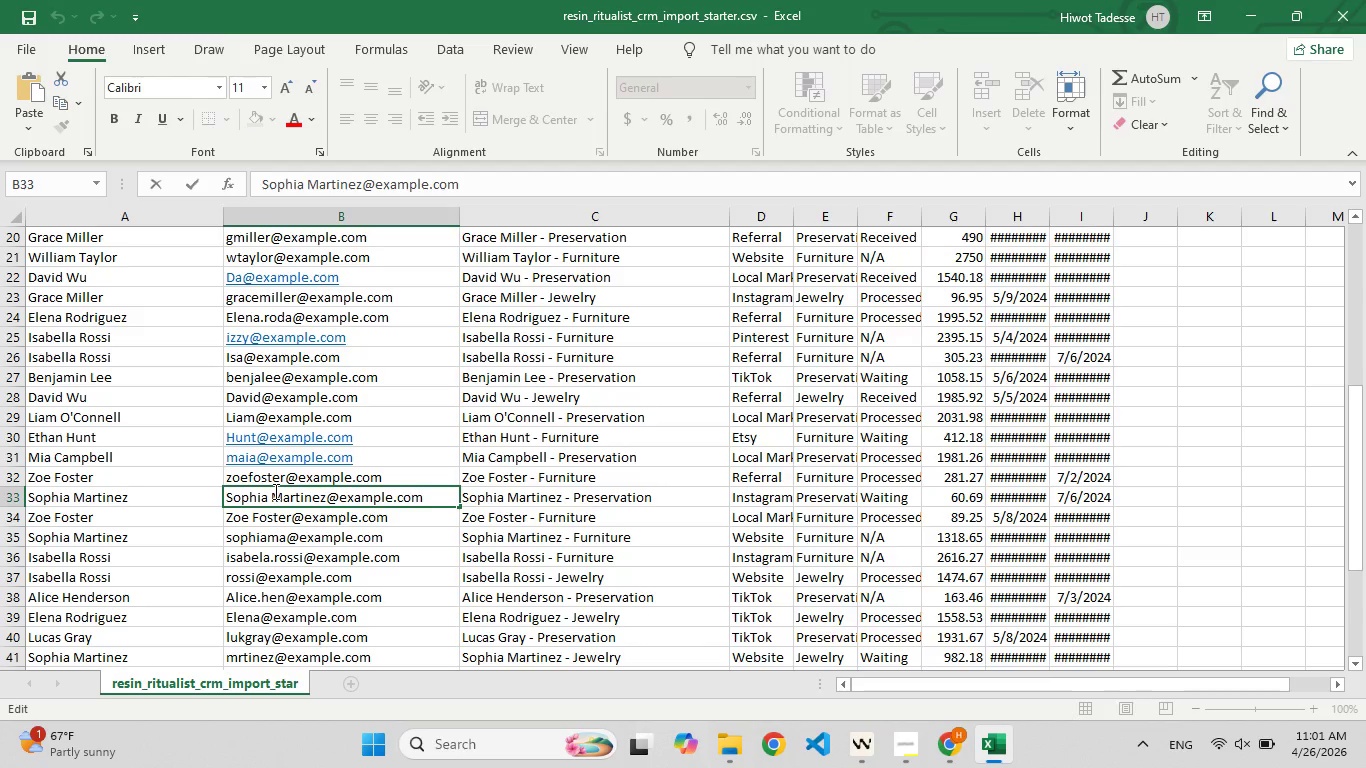 
hold_key(key=F9, duration=0.89)
 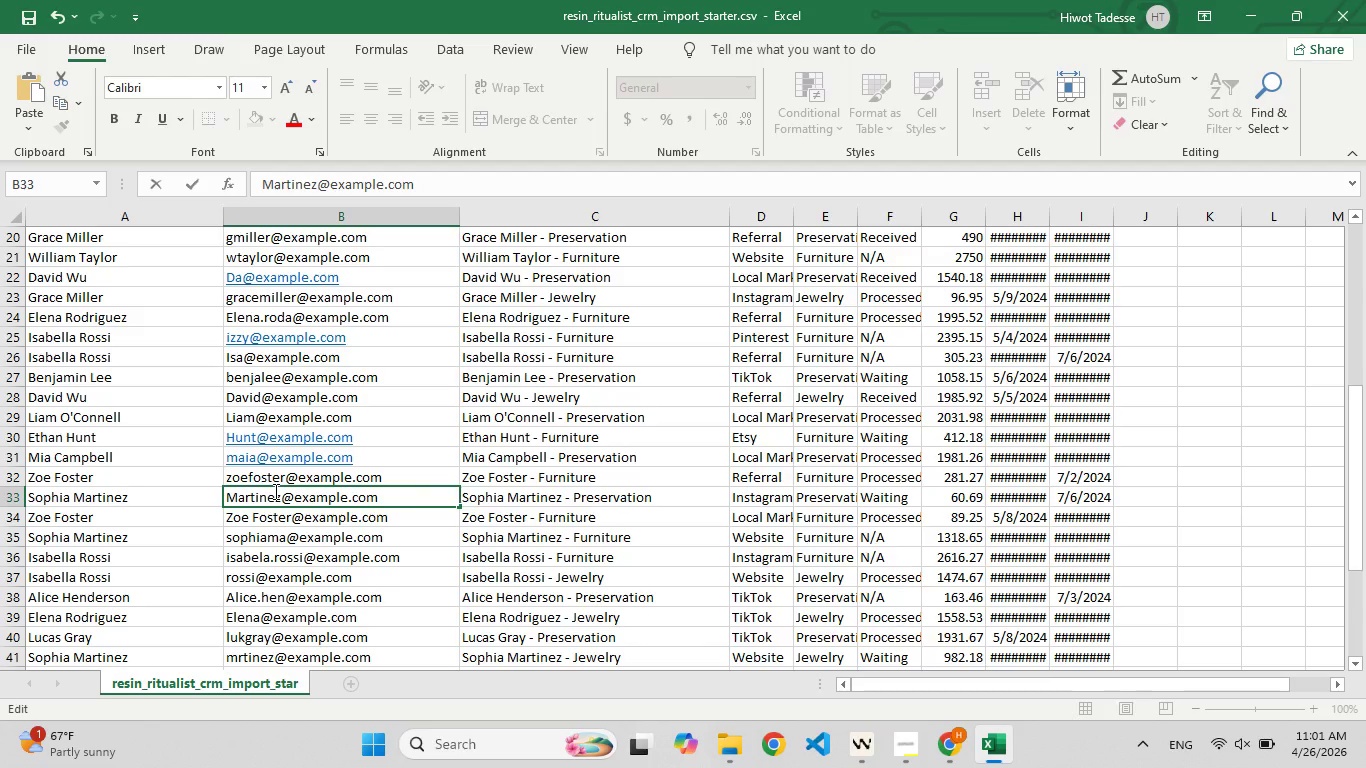 
hold_key(key=Backspace, duration=0.89)
 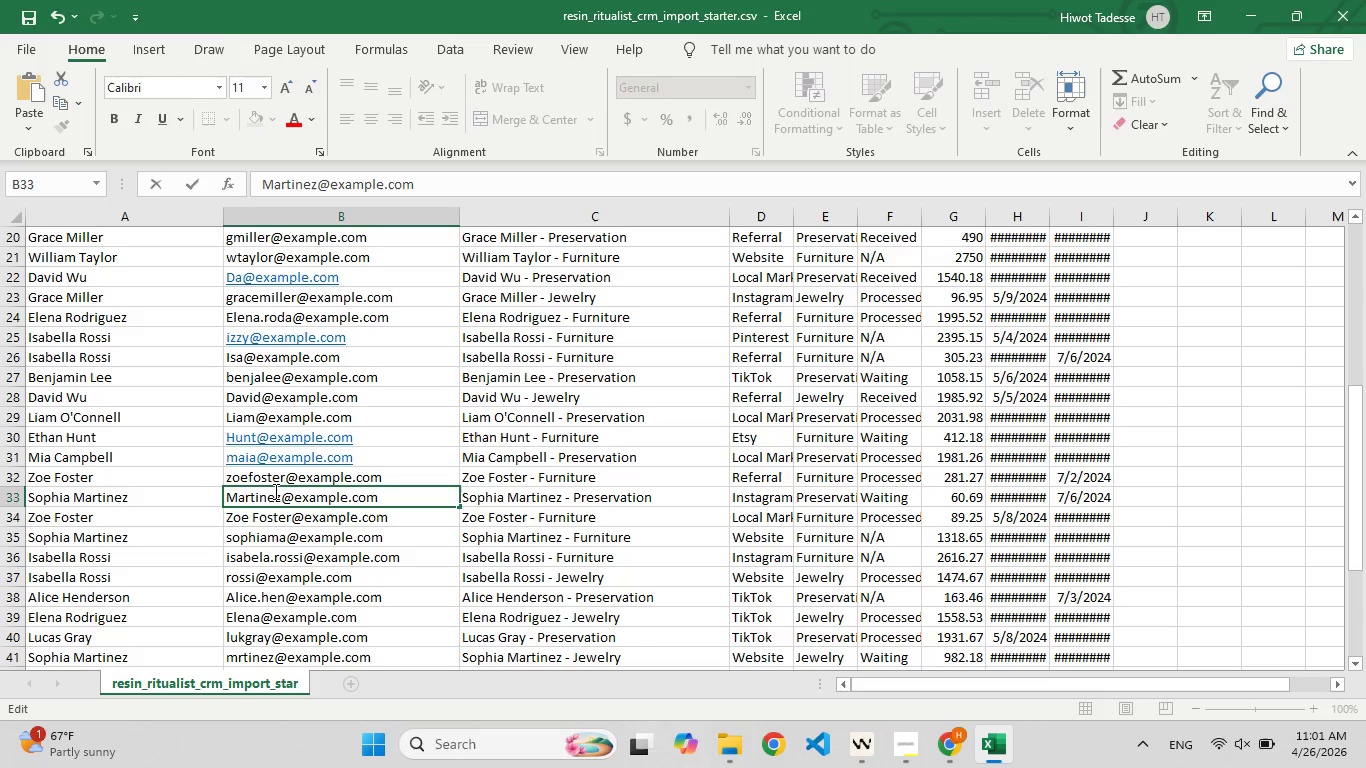 
wait(8.62)
 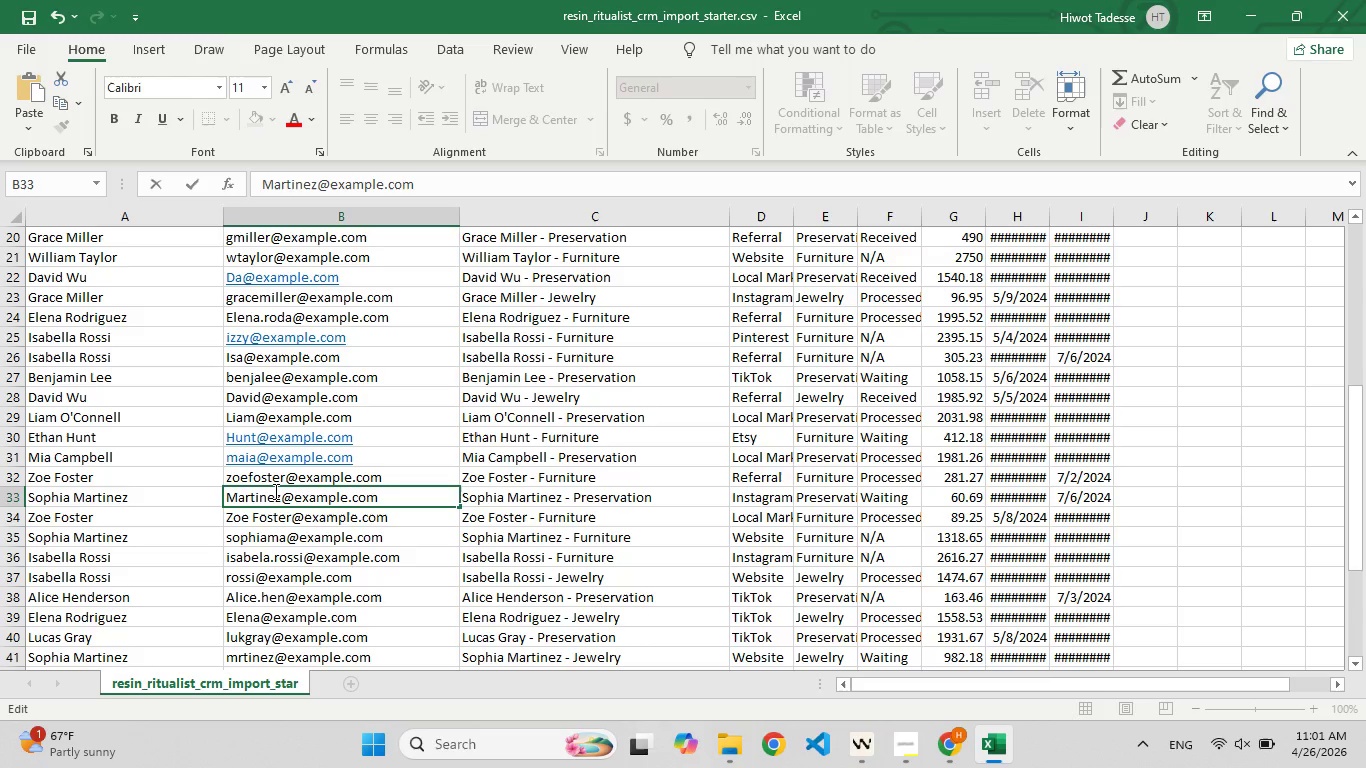 
double_click([258, 517])
 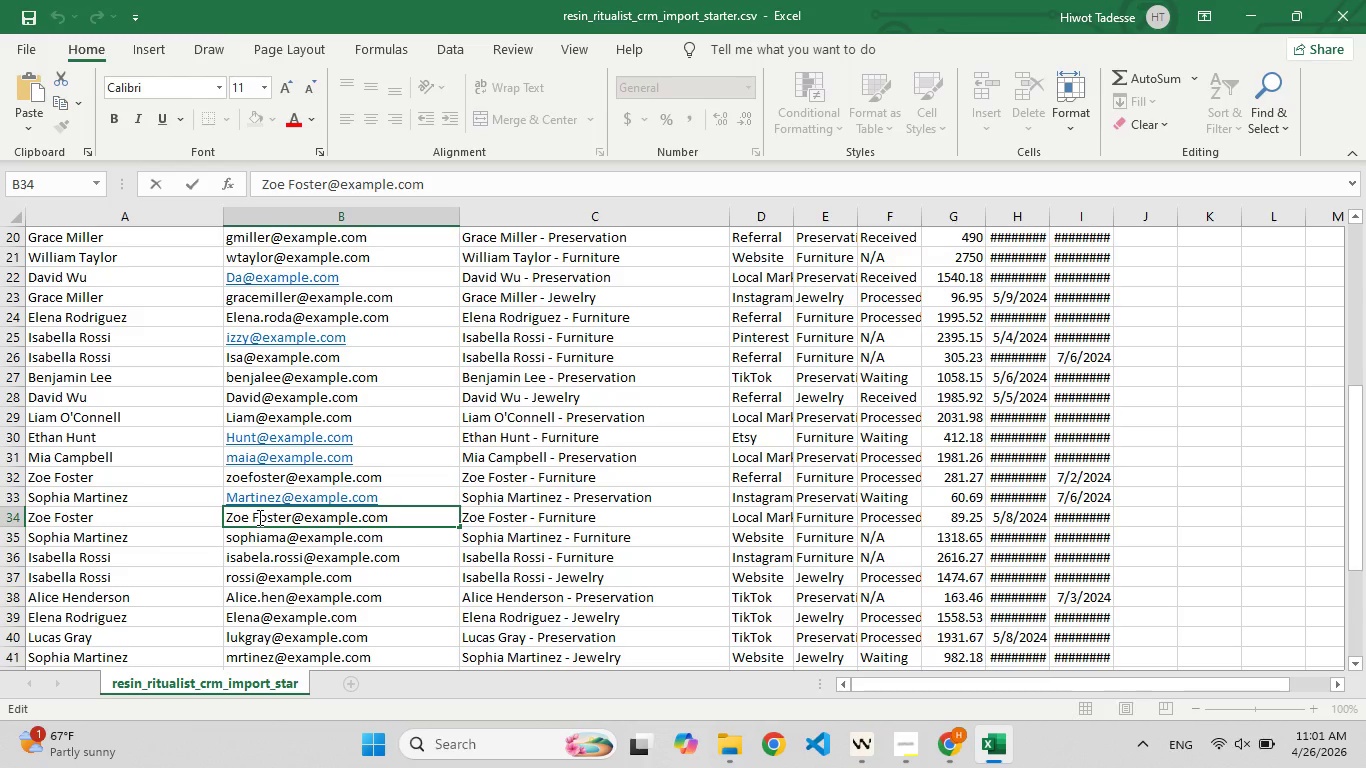 
hold_key(key=Backspace, duration=0.88)
 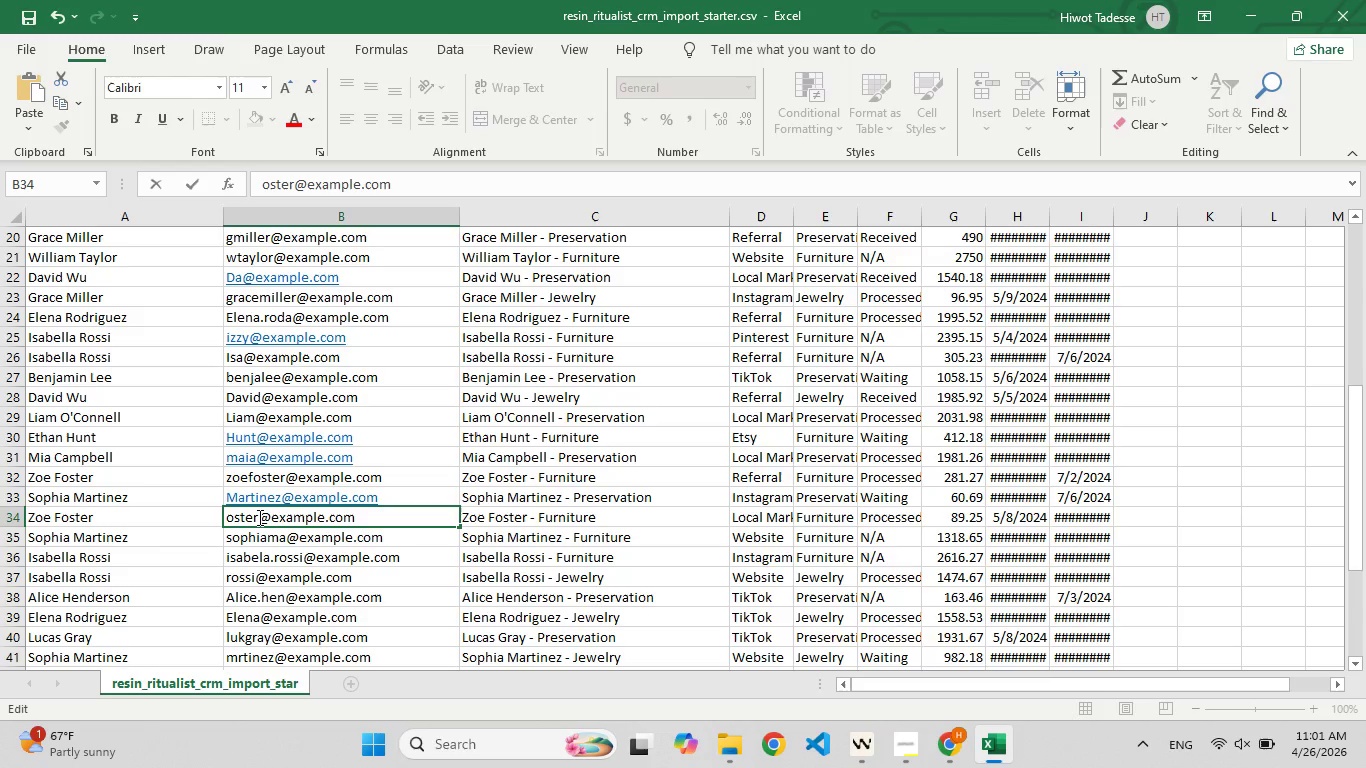 
hold_key(key=F9, duration=0.86)
 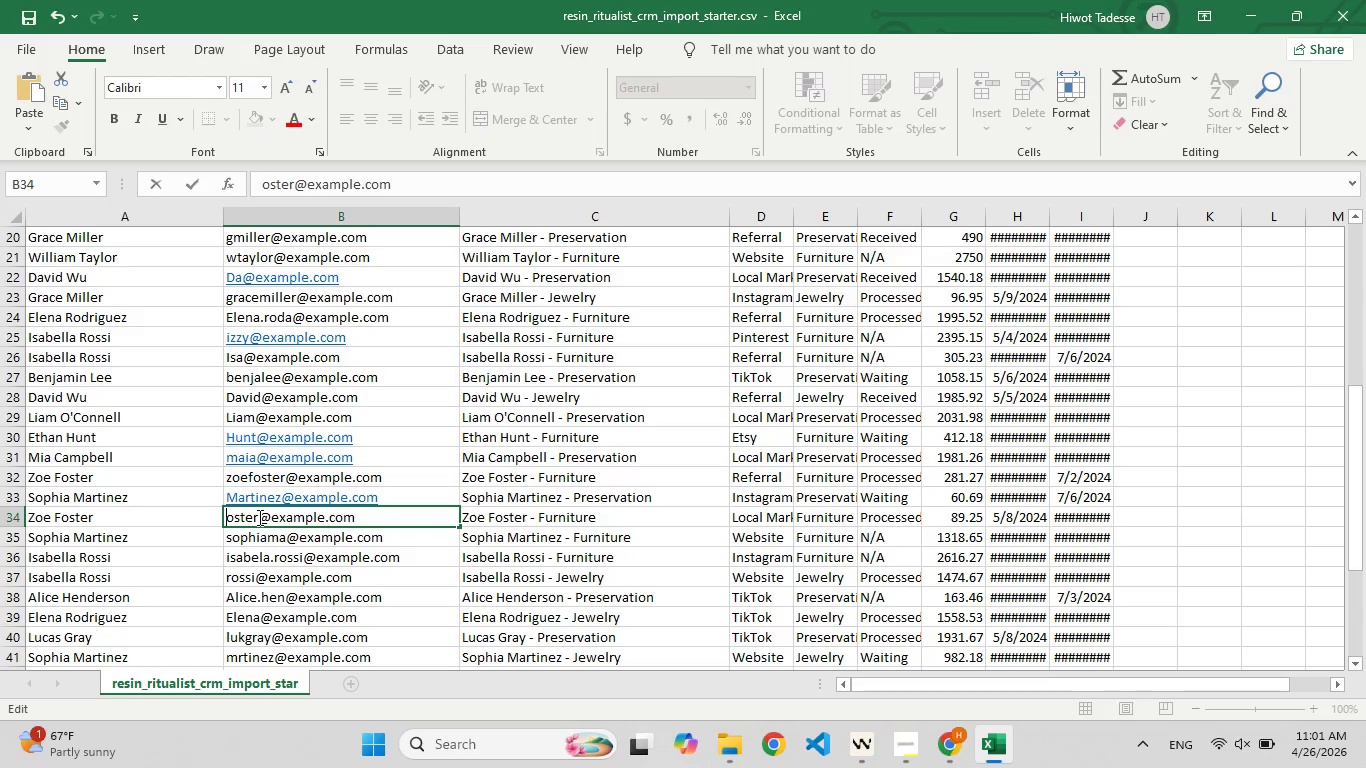 
scroll: coordinate [411, 374], scroll_direction: down, amount: 1.0
 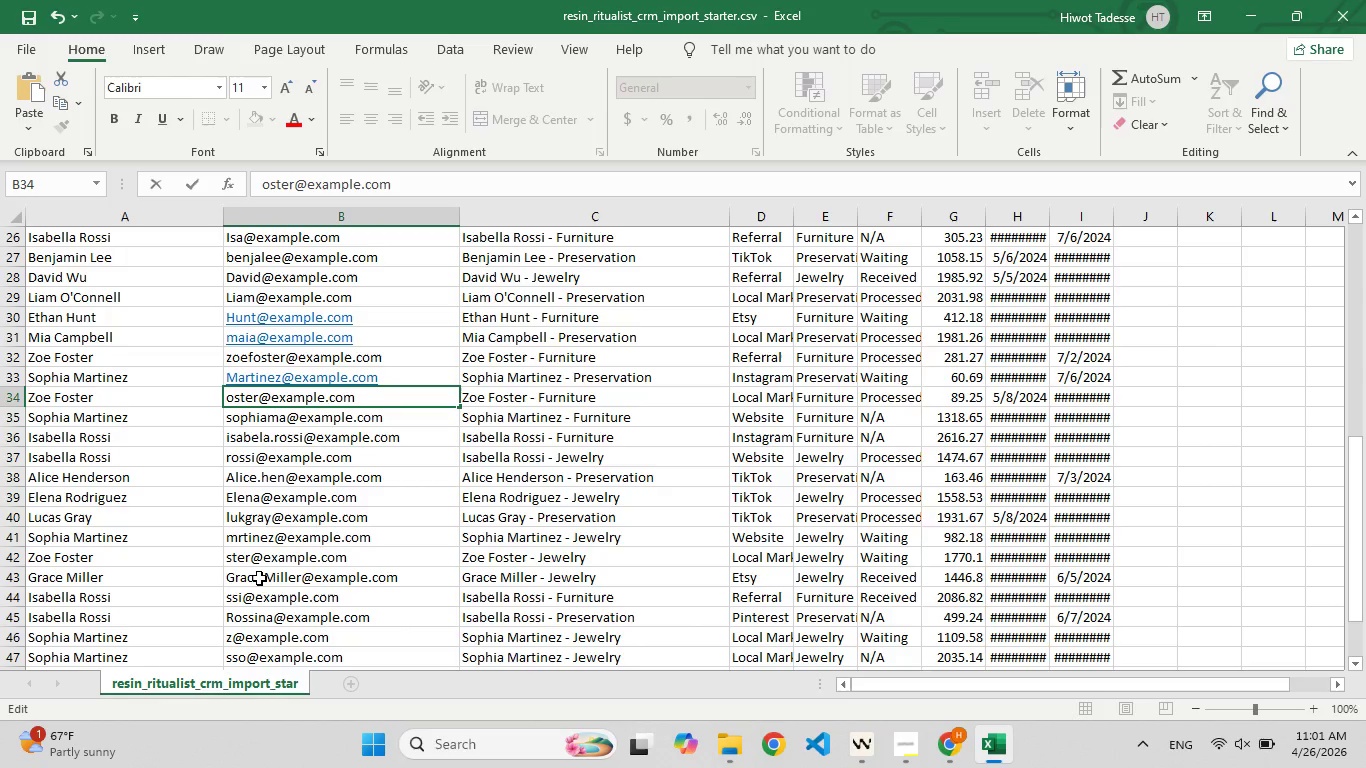 
double_click([272, 578])
 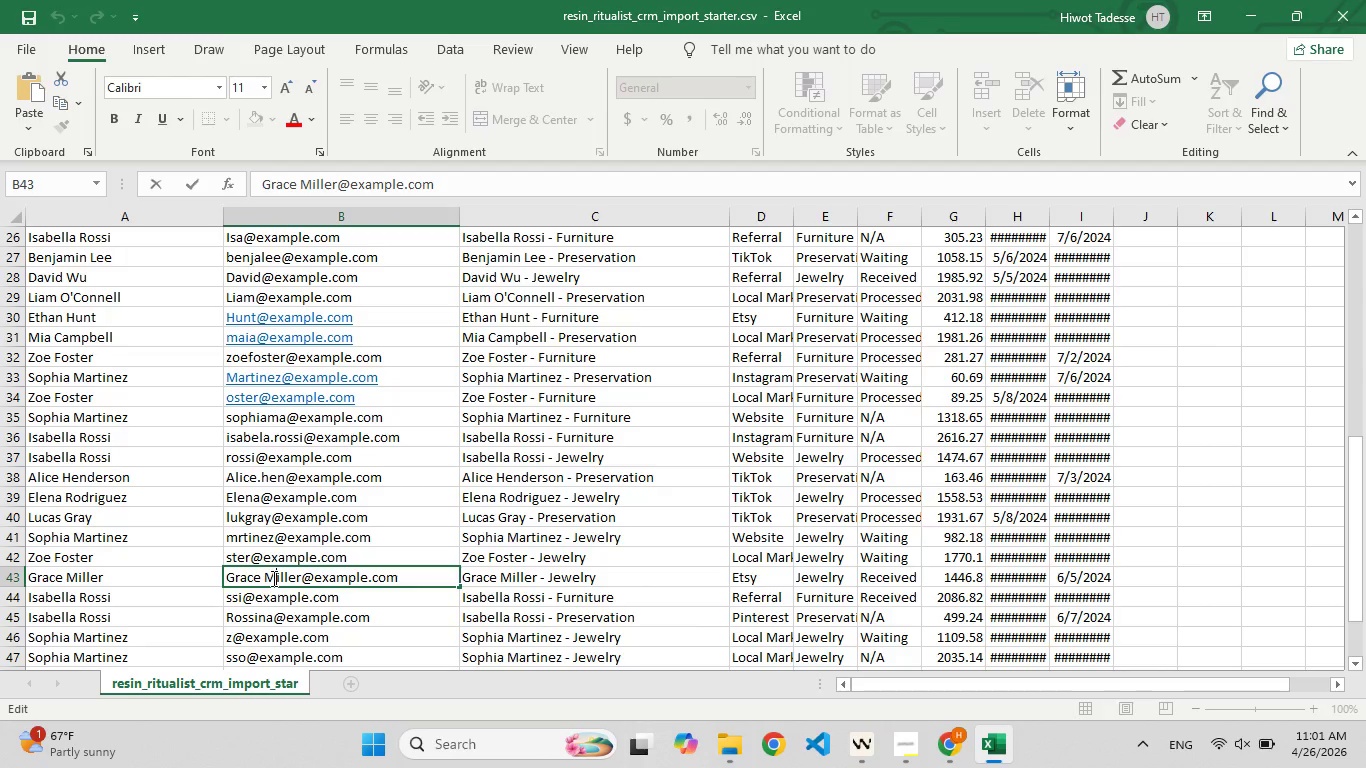 
hold_key(key=F9, duration=0.97)
 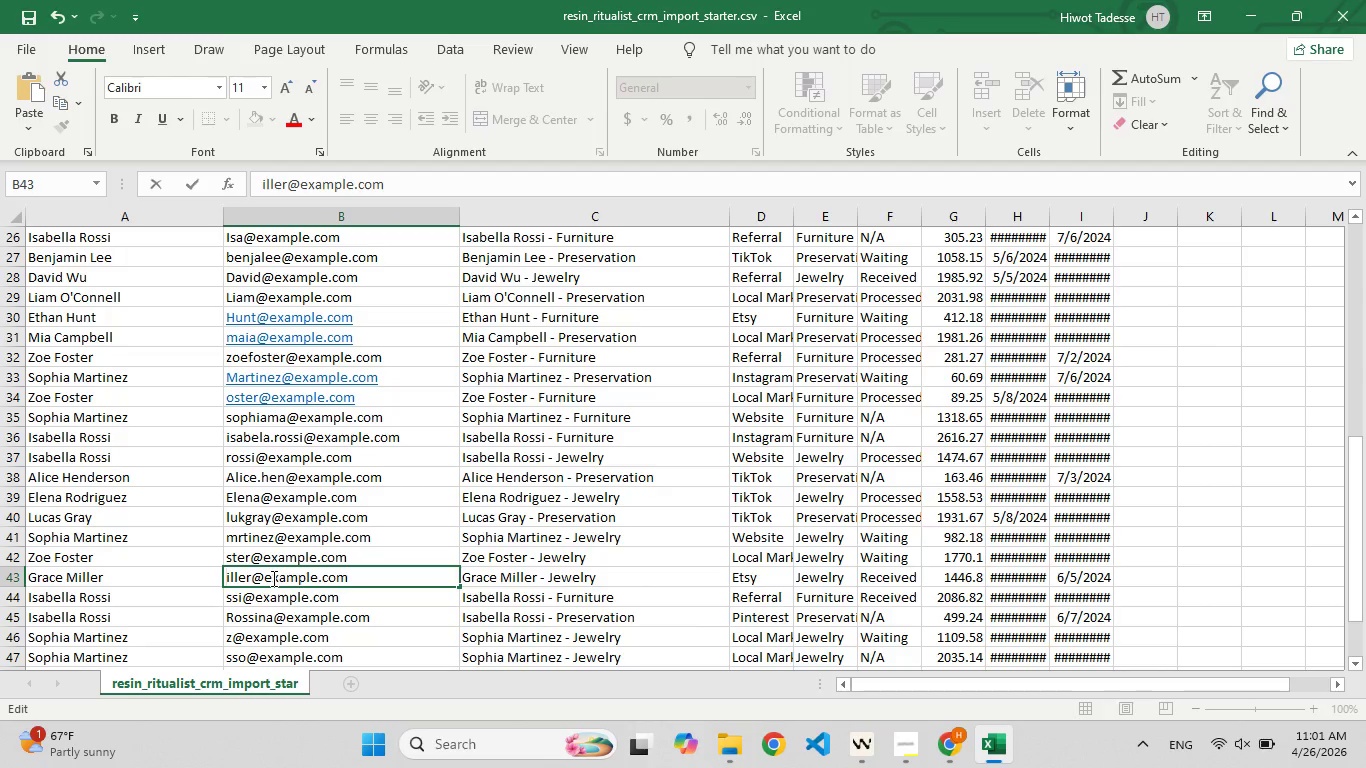 
hold_key(key=Backspace, duration=0.95)
 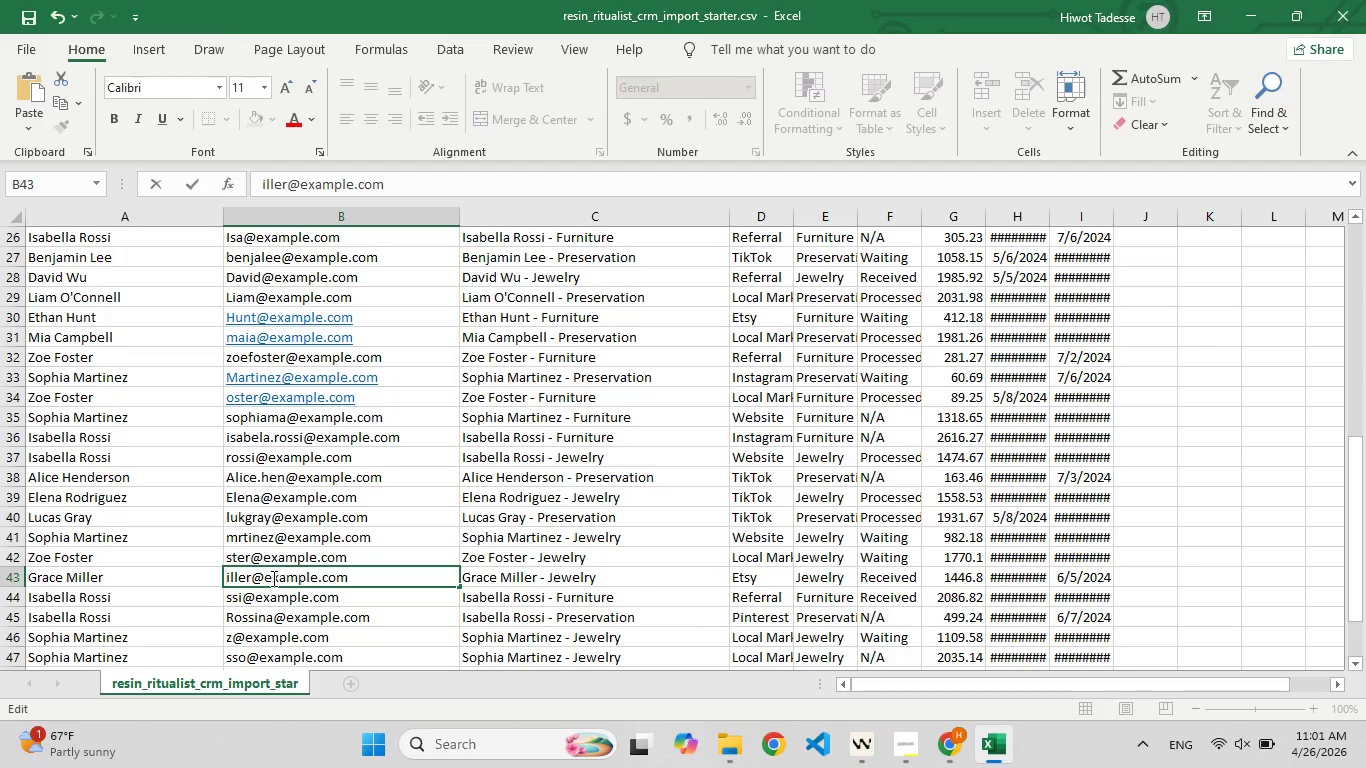 
hold_key(key=F9, duration=16.64)
 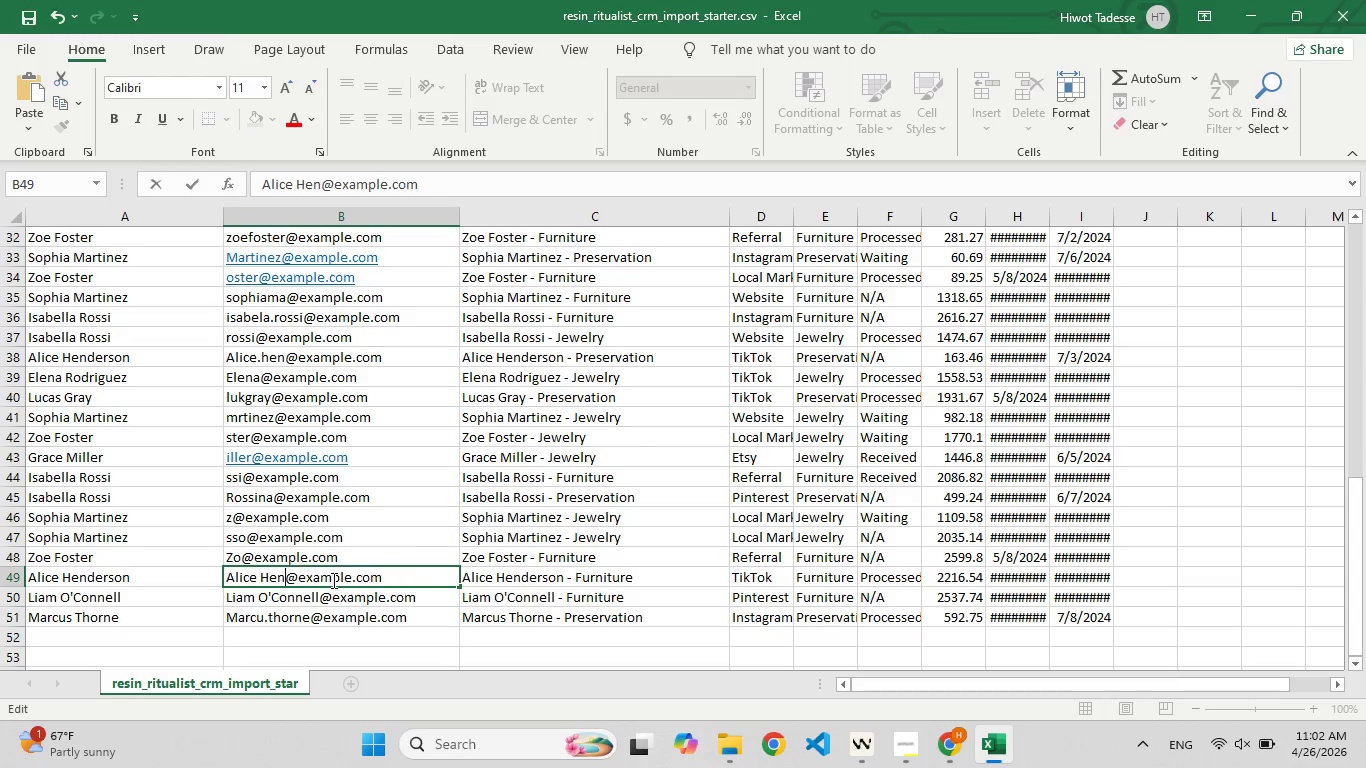 
scroll: coordinate [272, 578], scroll_direction: down, amount: 3.0
 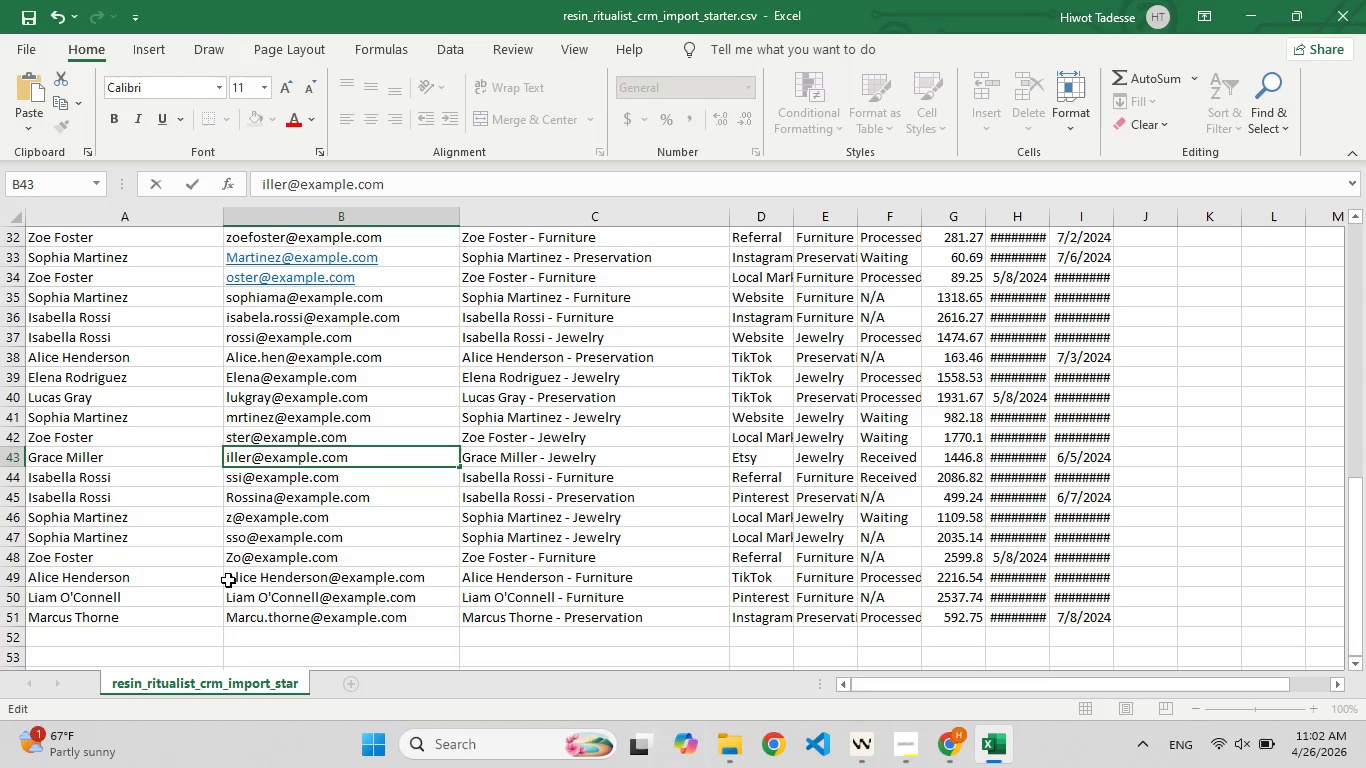 
left_click([277, 581])
 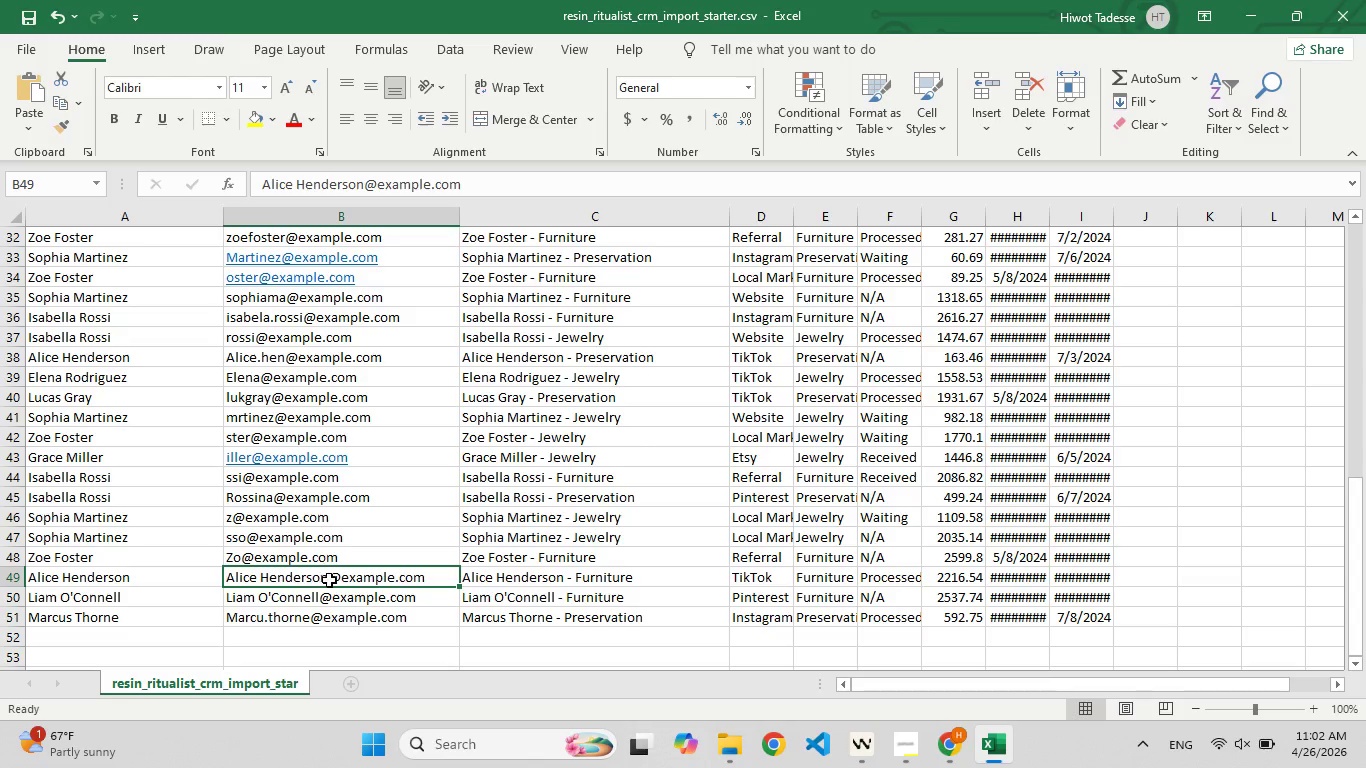 
left_click([332, 580])
 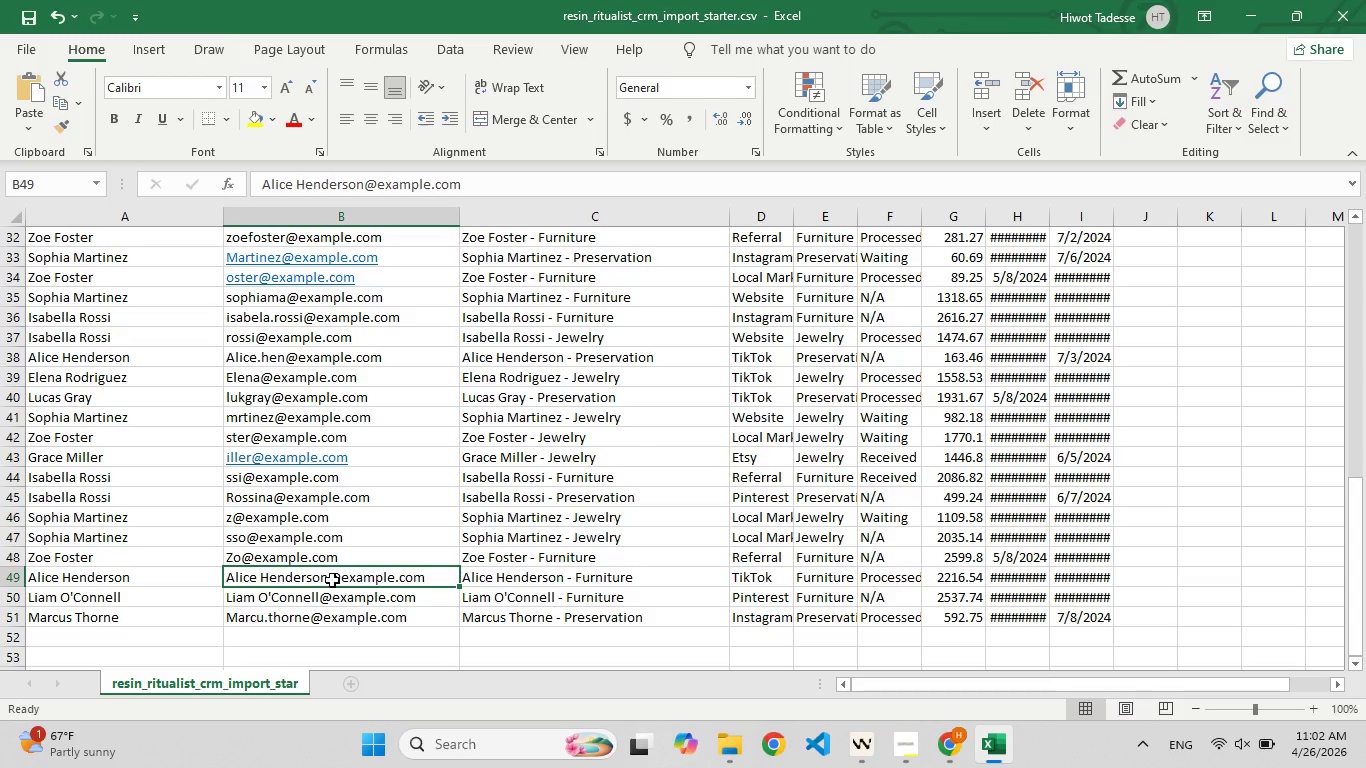 
double_click([332, 580])
 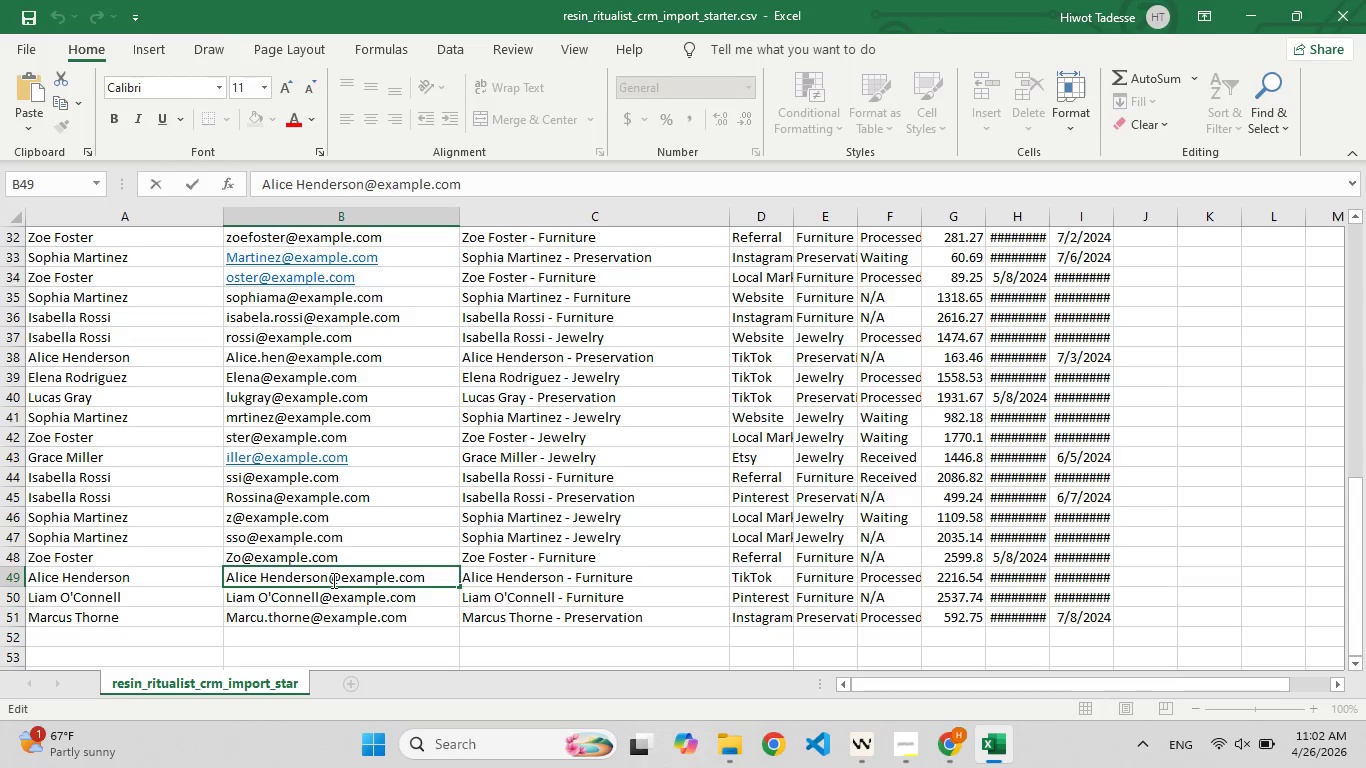 
hold_key(key=F9, duration=0.8)
 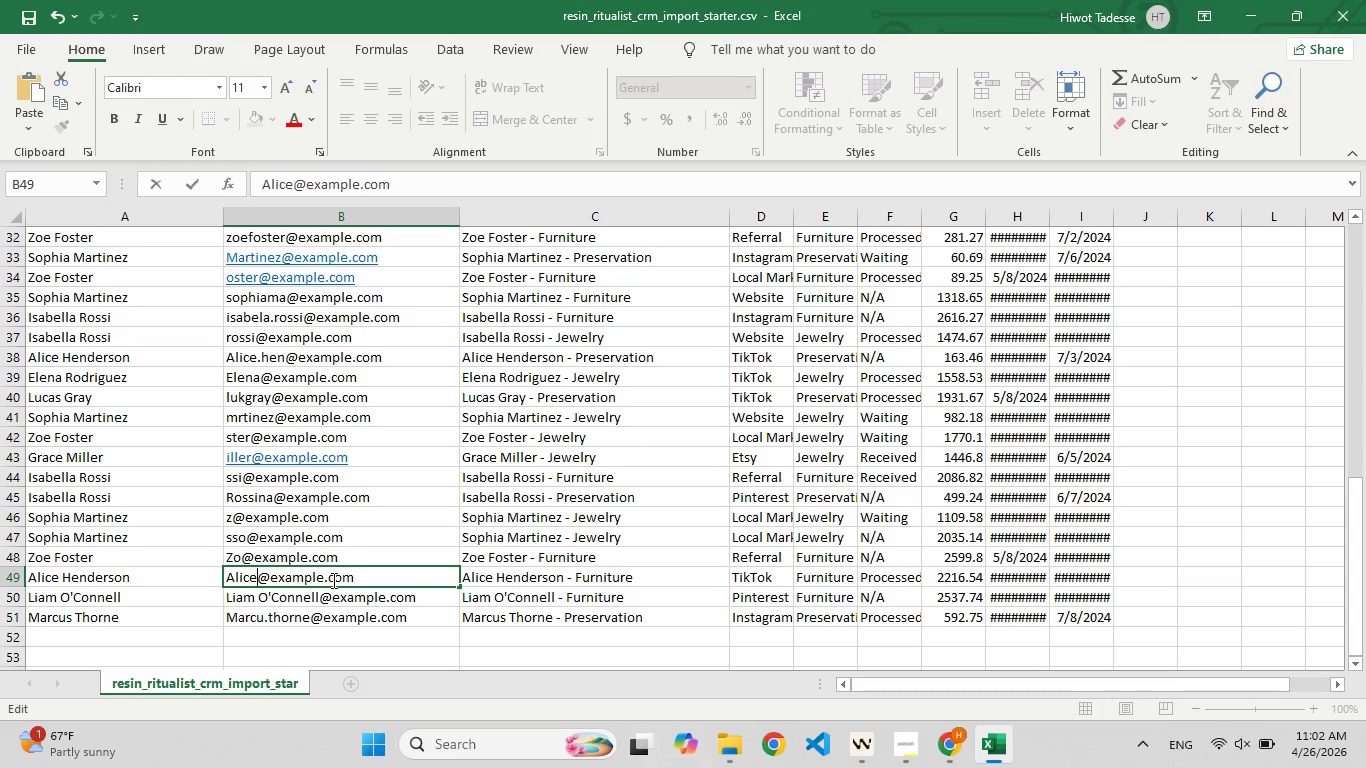 
hold_key(key=Backspace, duration=0.8)
 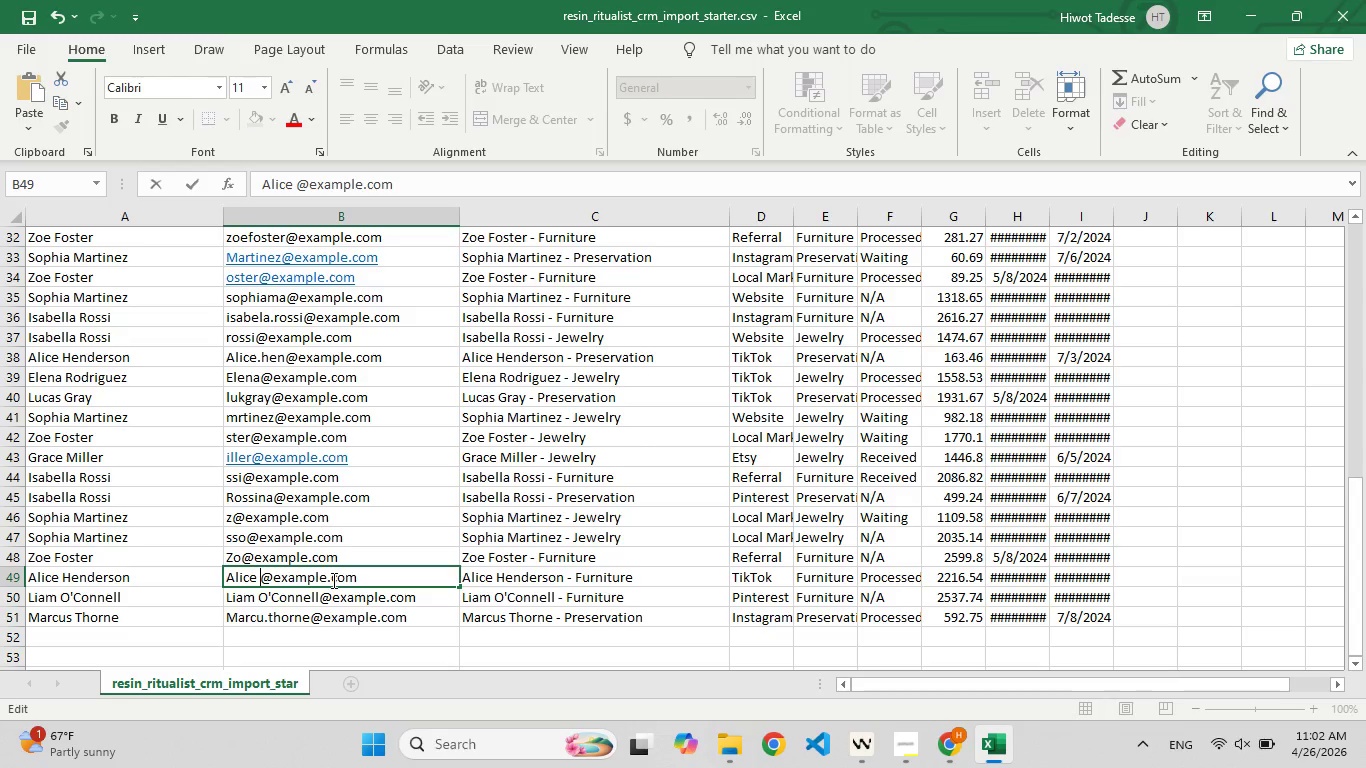 
key(Backspace)
 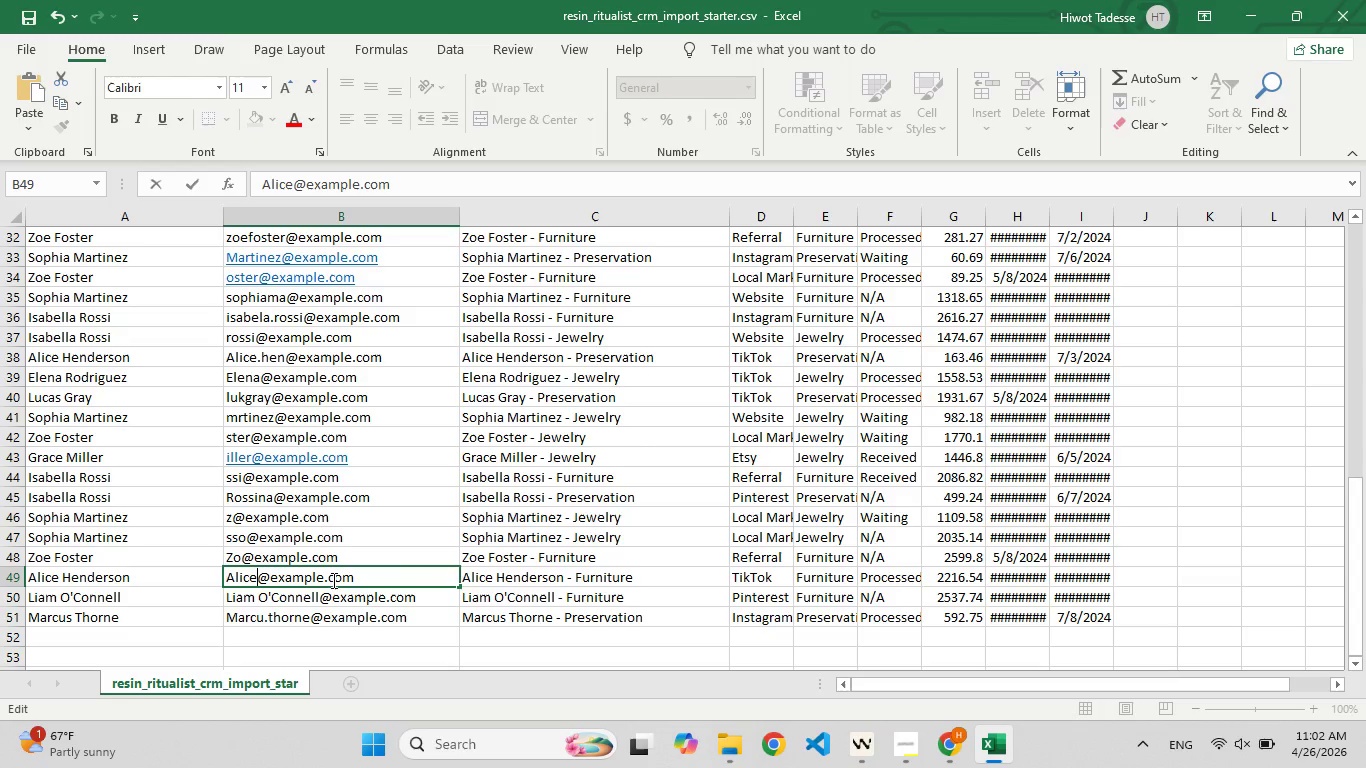 
key(F9)
 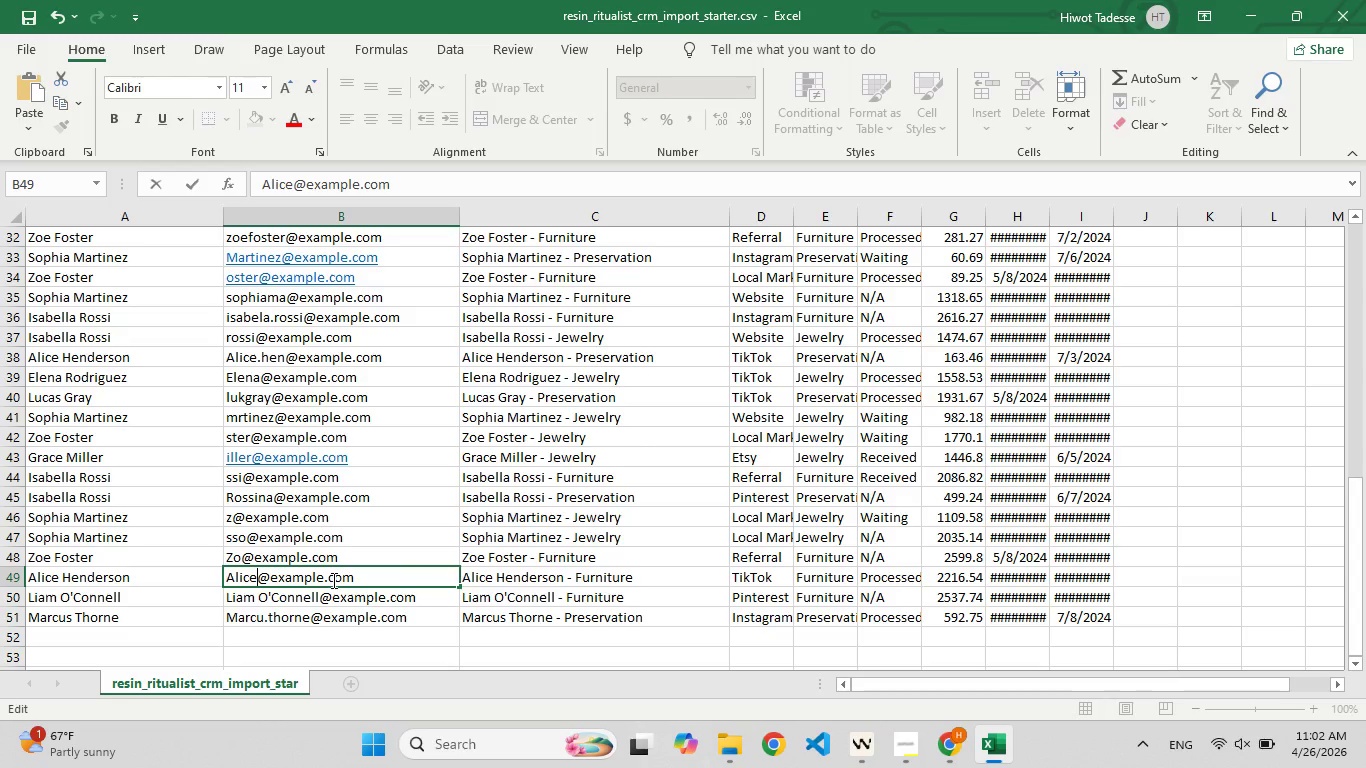 
key(F9)
 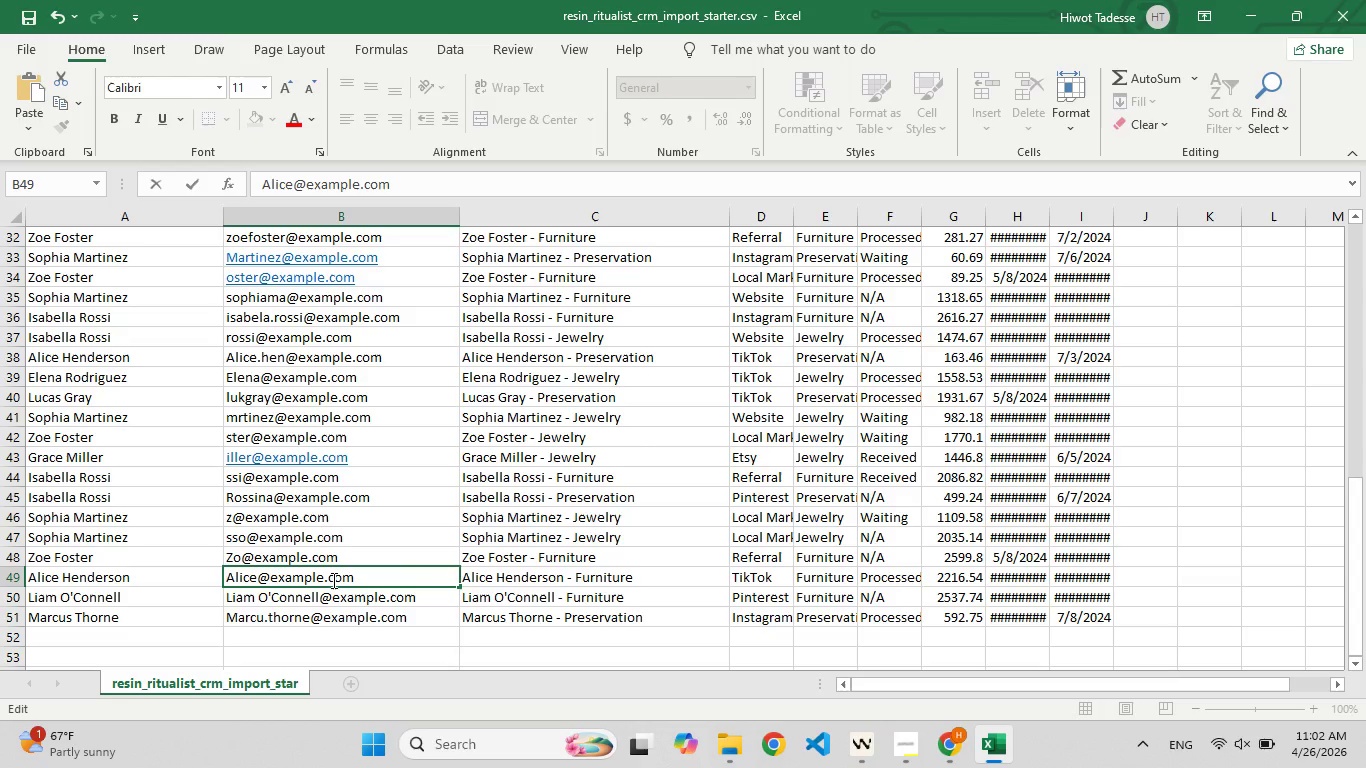 
key(Backspace)
 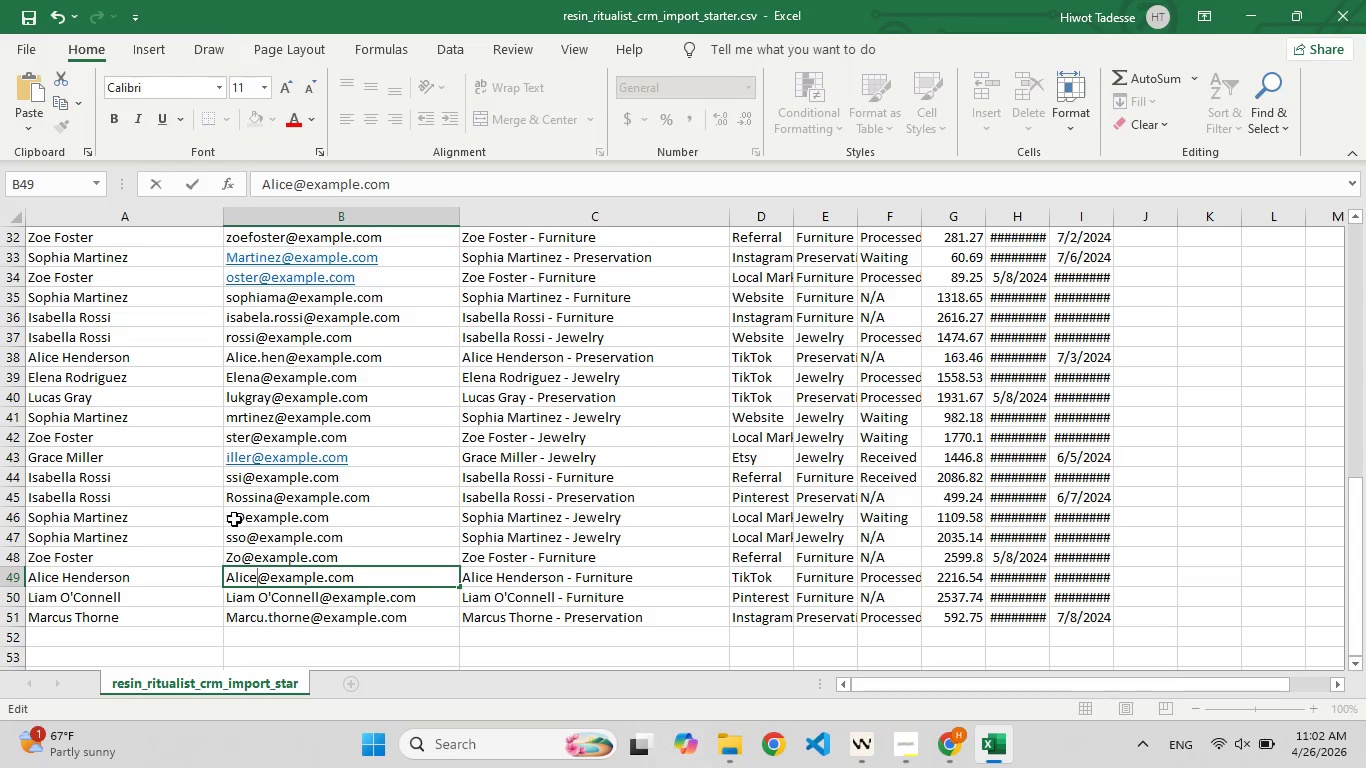 
left_click([234, 519])
 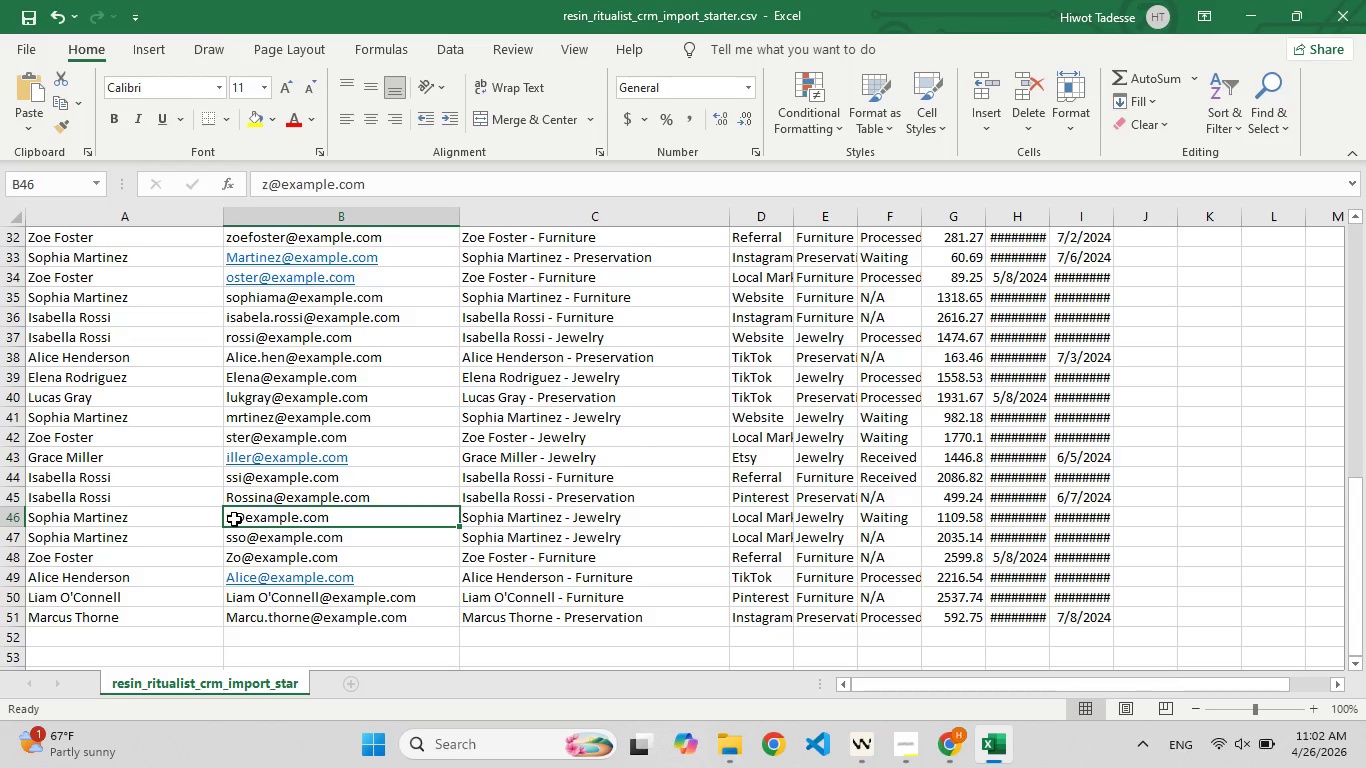 
wait(6.69)
 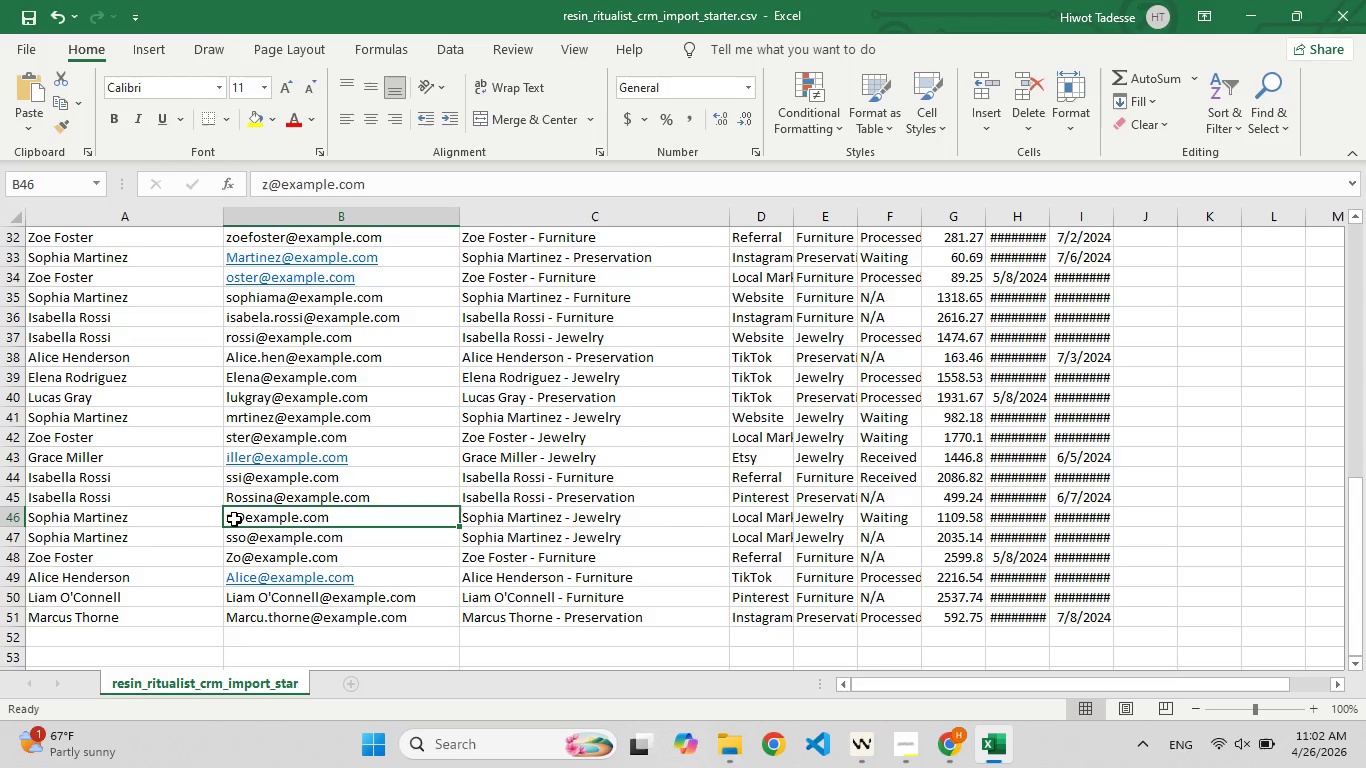 
left_click([282, 602])
 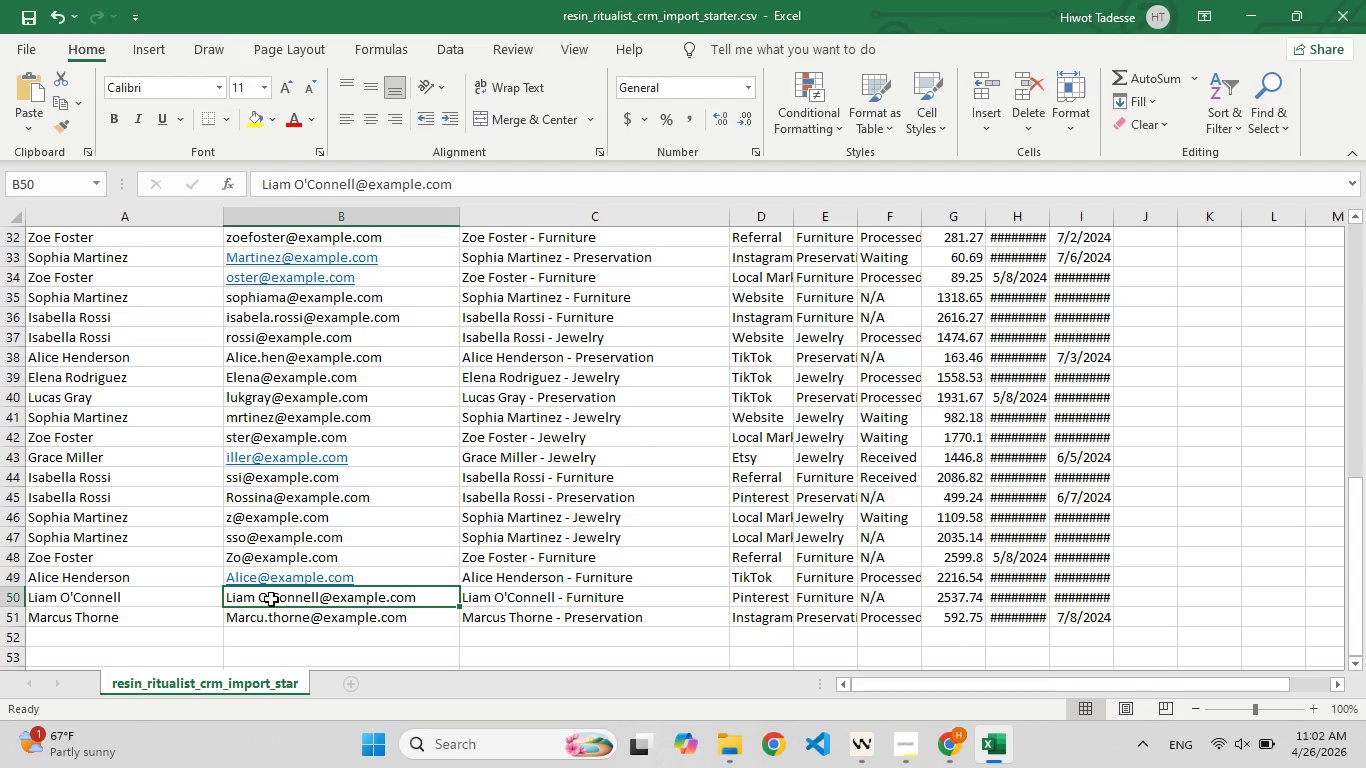 
double_click([271, 599])
 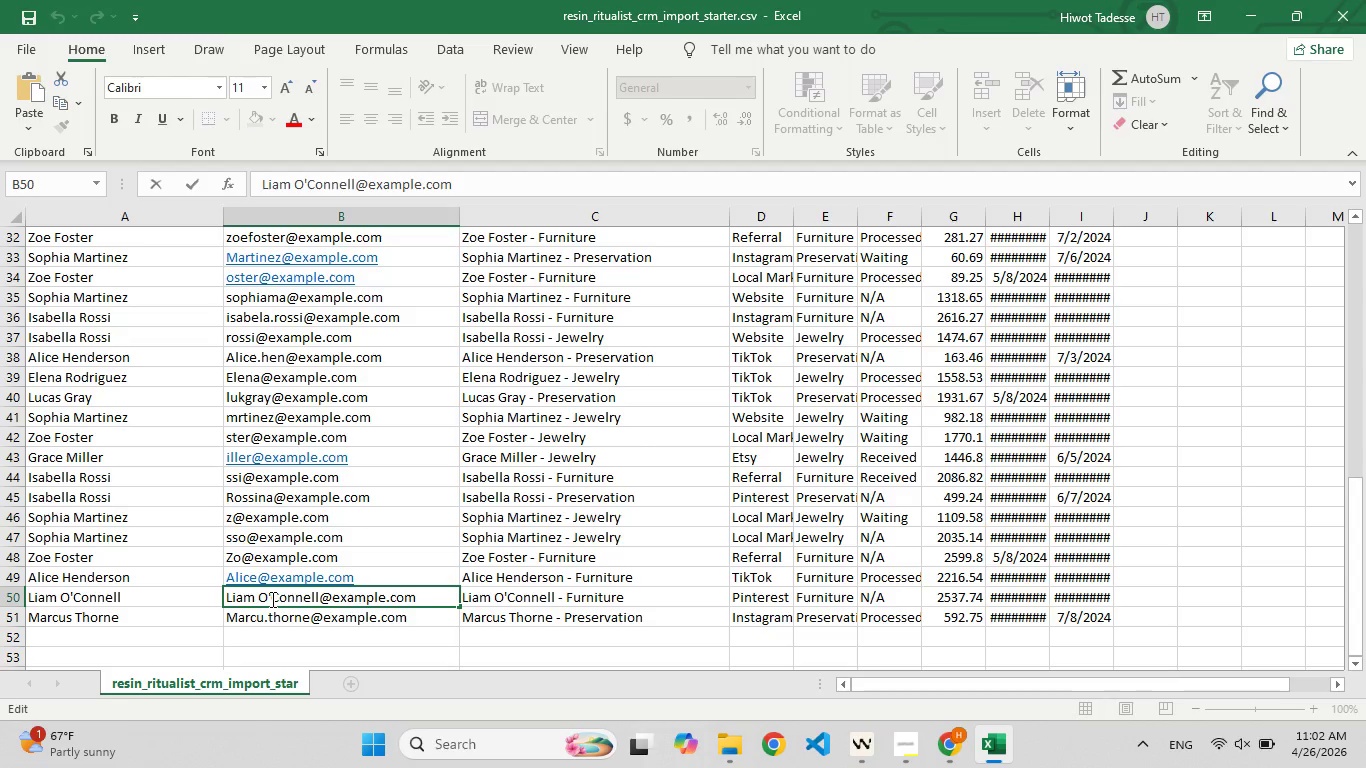 
hold_key(key=F9, duration=0.95)
 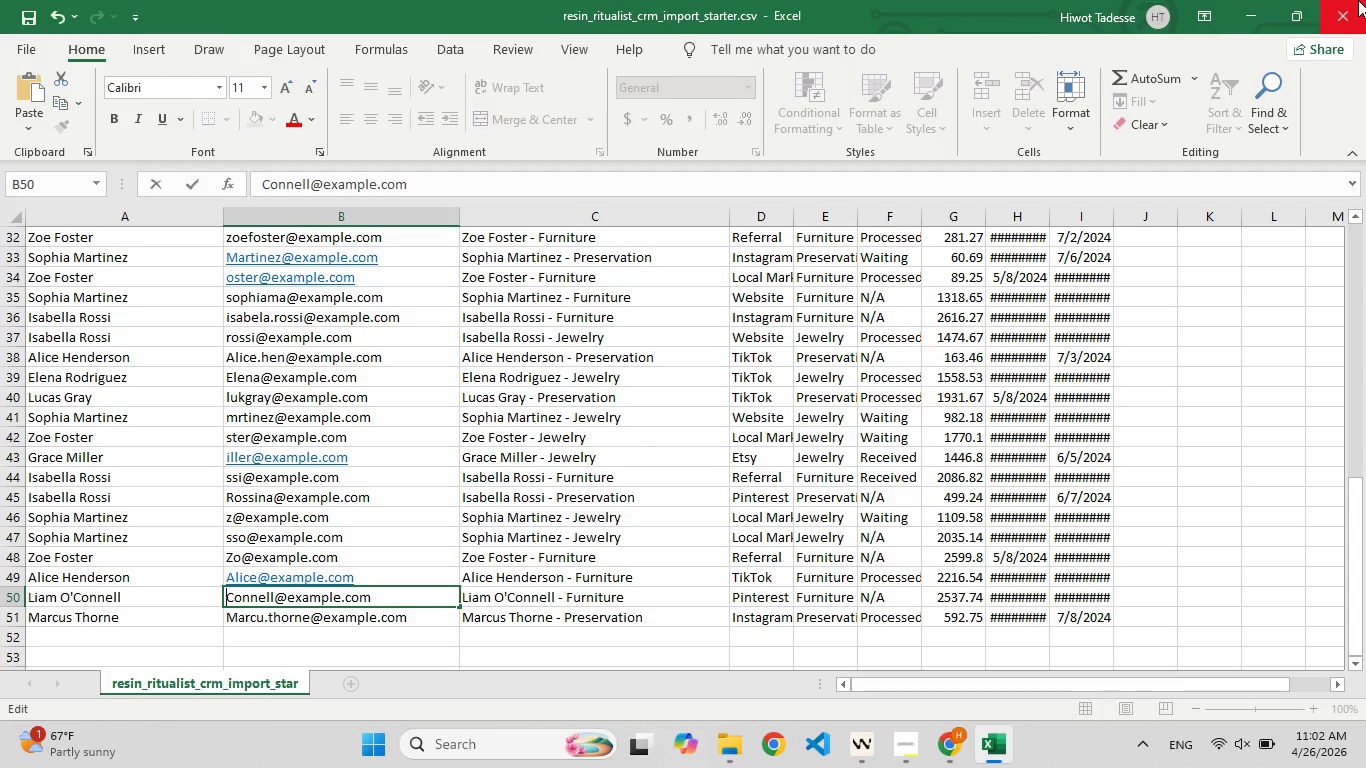 
hold_key(key=Backspace, duration=0.97)
 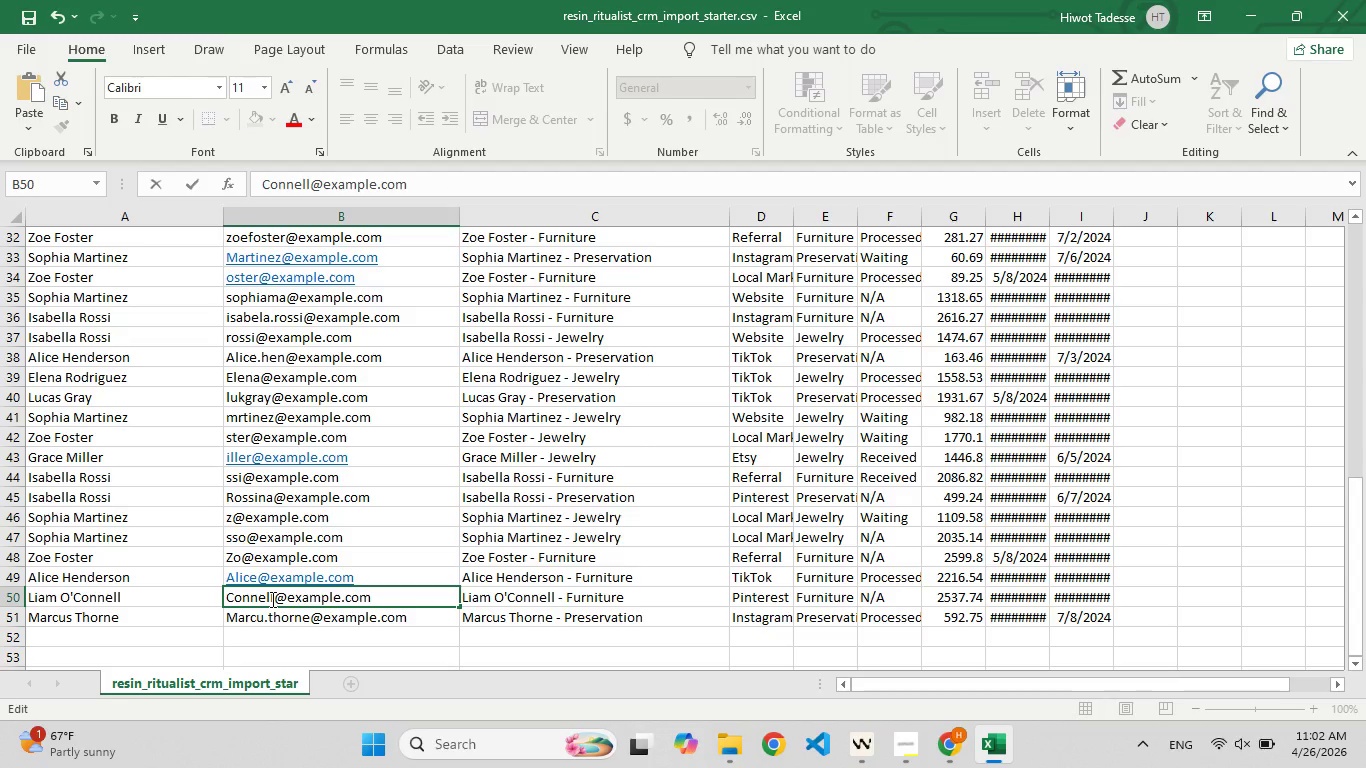 
left_click([1354, 2])
 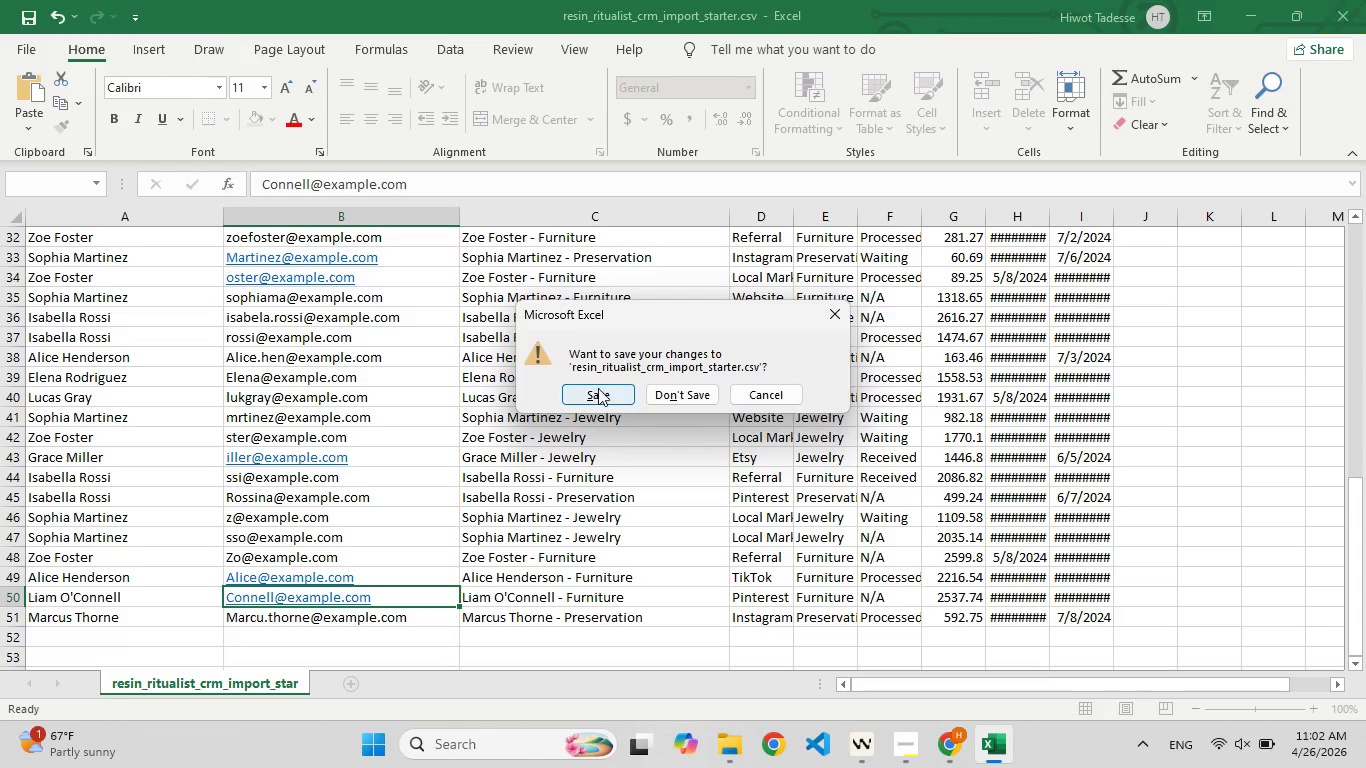 
left_click([598, 389])
 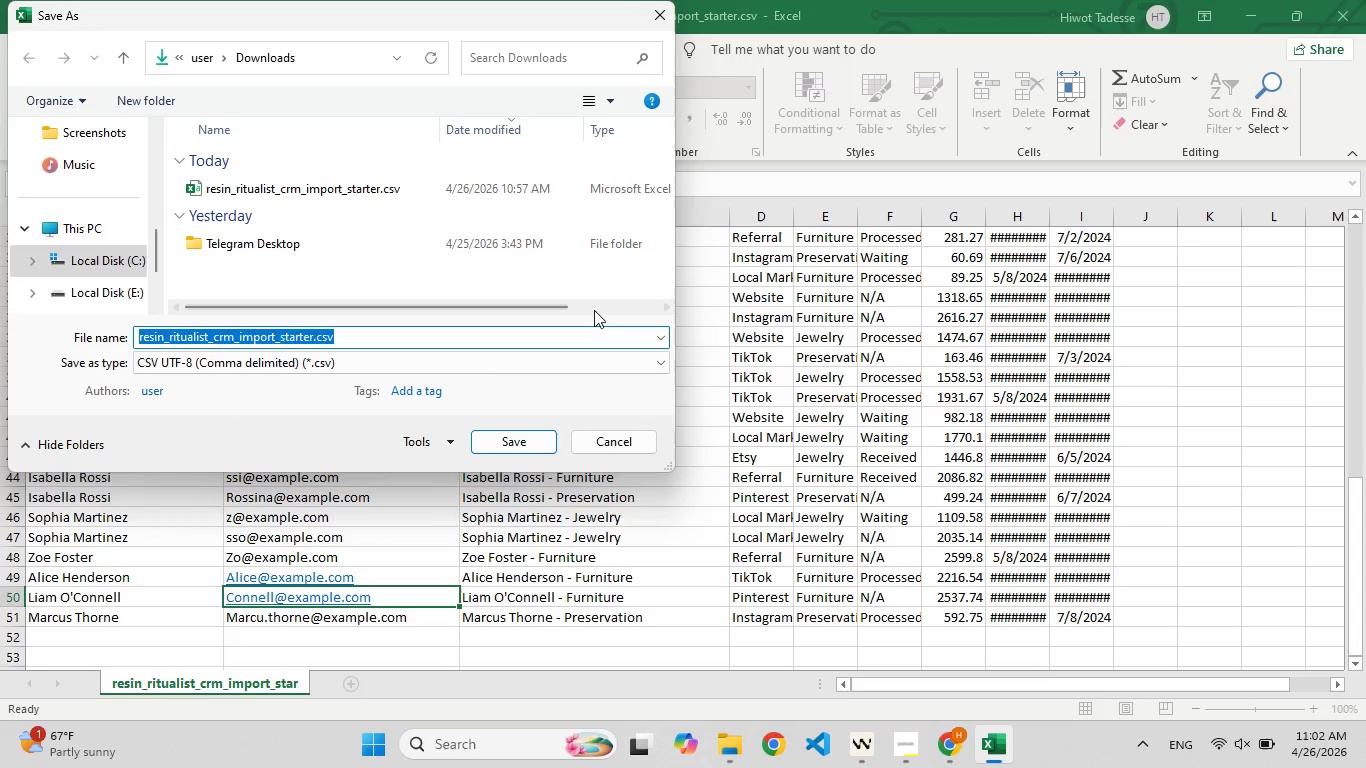 
left_click([501, 443])
 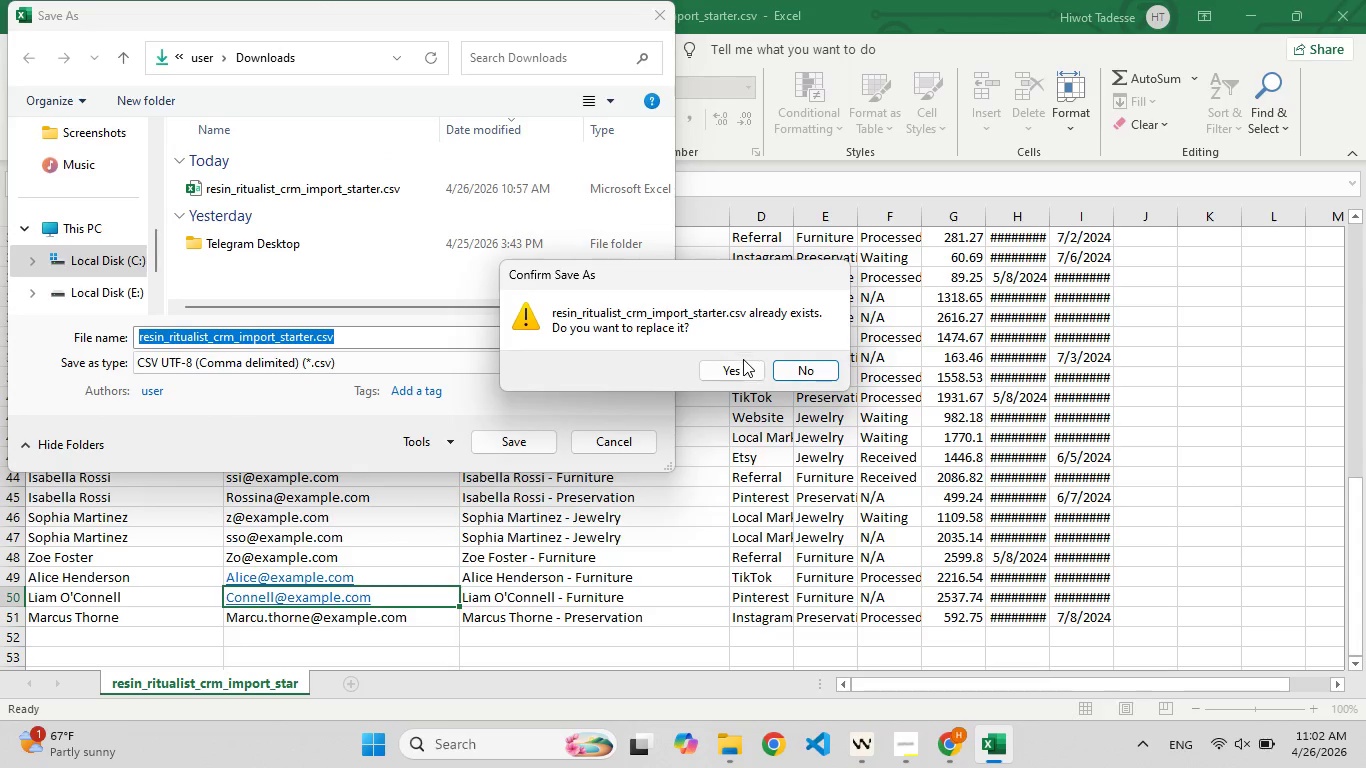 
left_click([738, 362])
 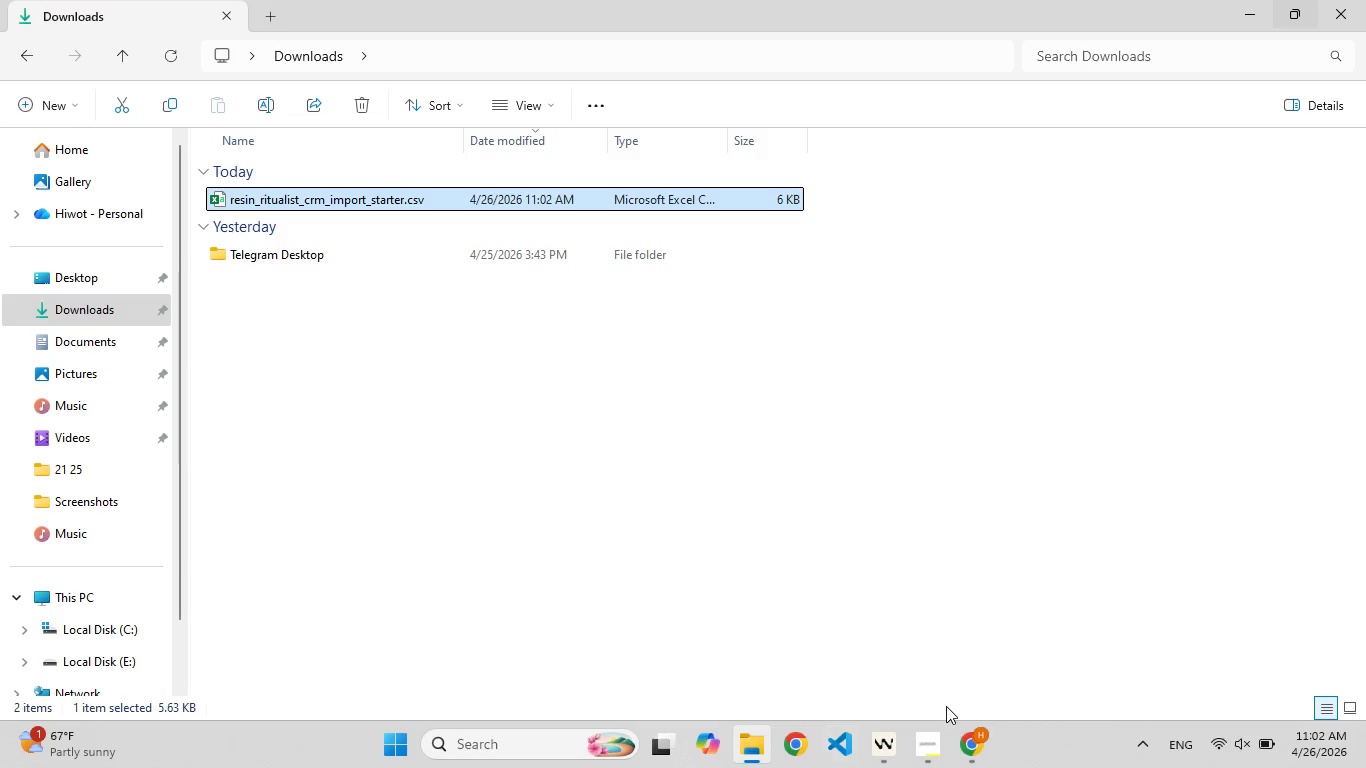 
left_click([974, 744])
 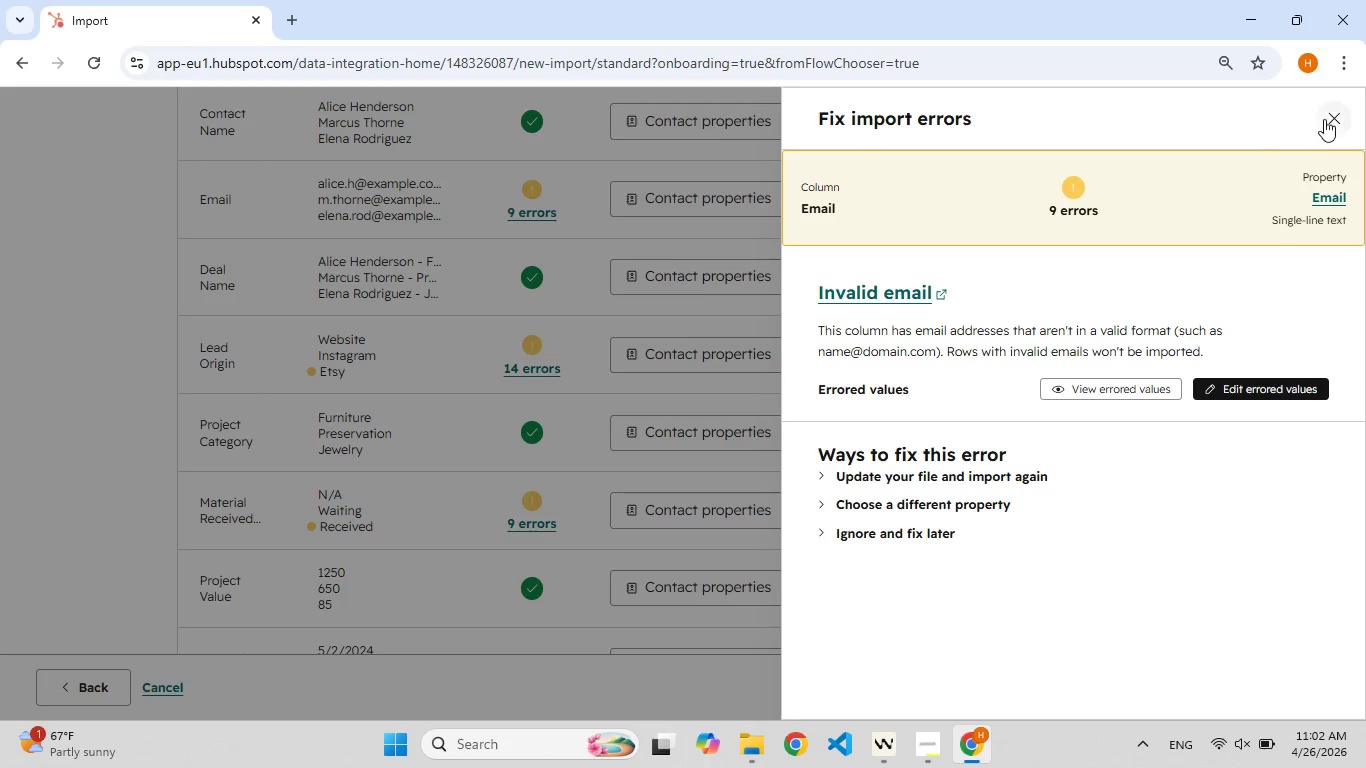 
left_click([1329, 119])
 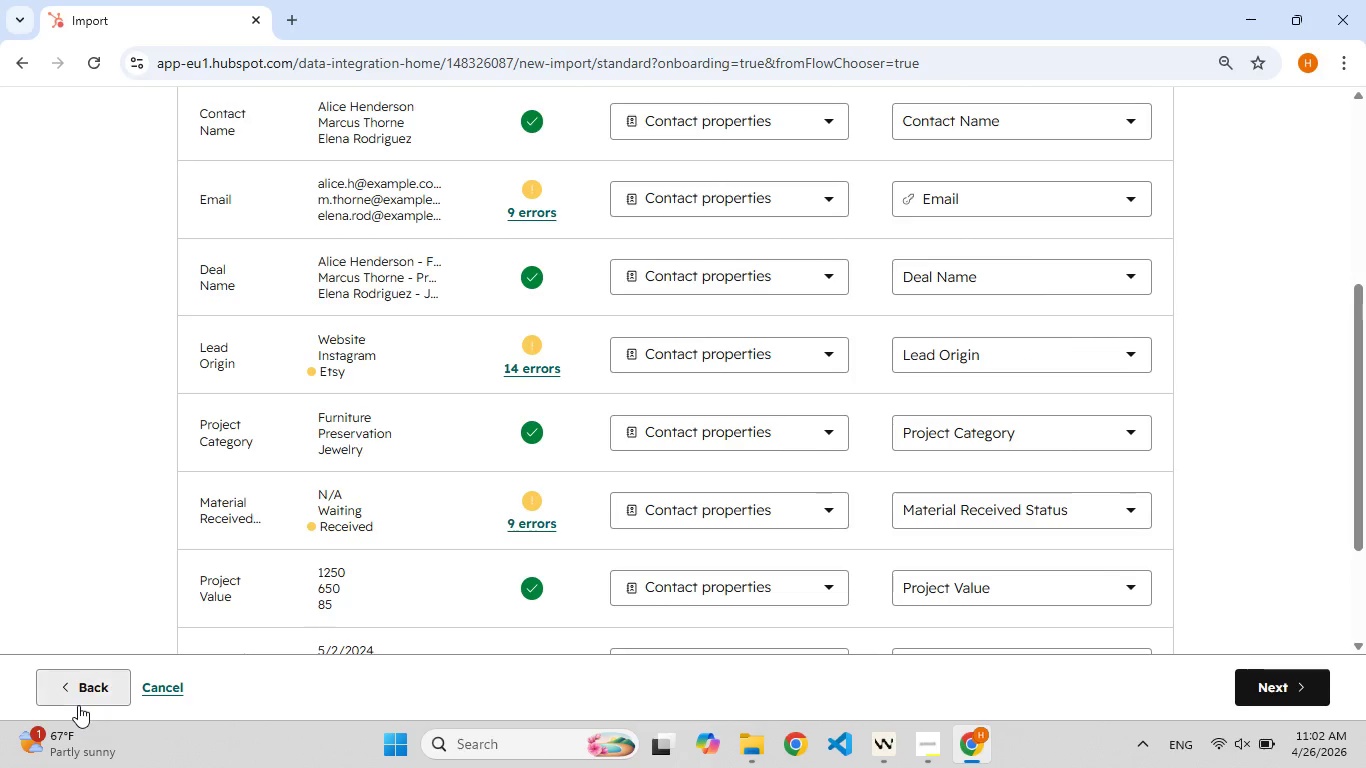 
left_click([78, 705])
 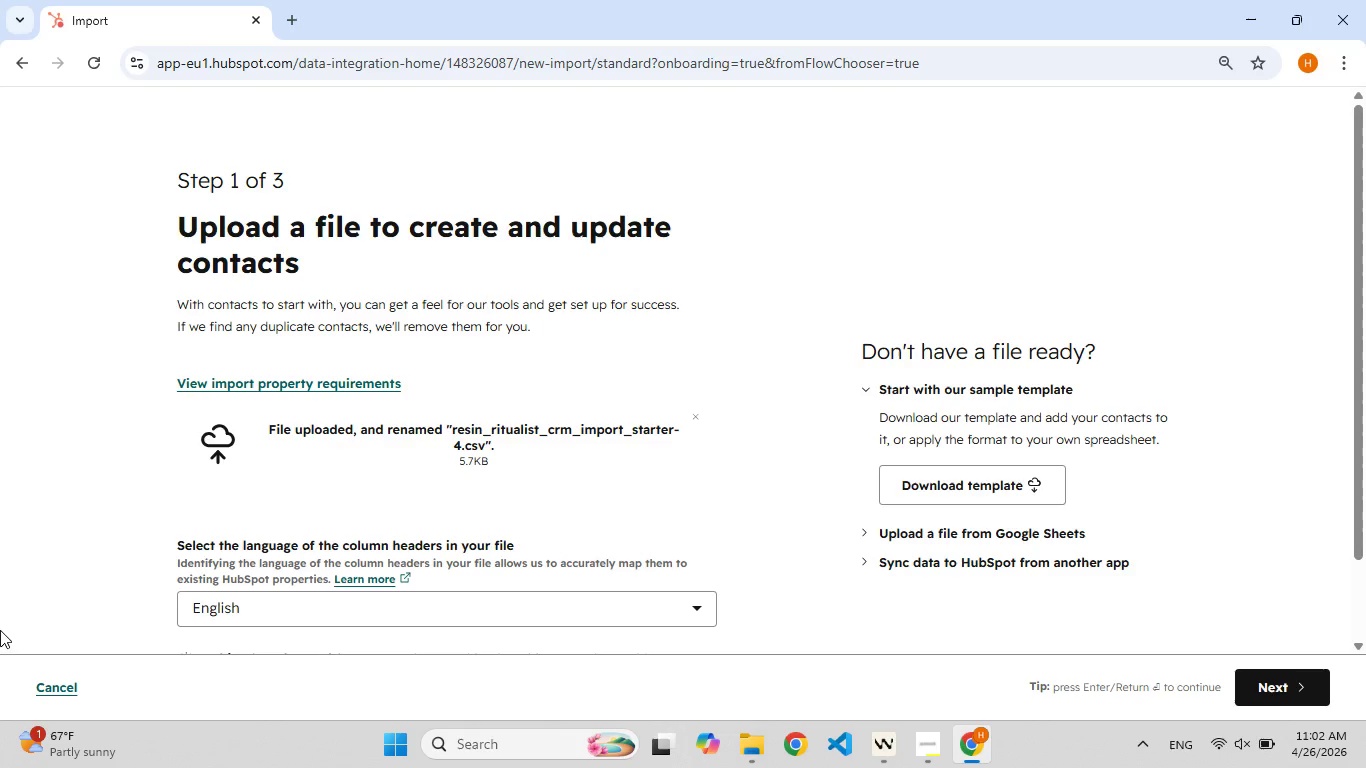 
wait(10.23)
 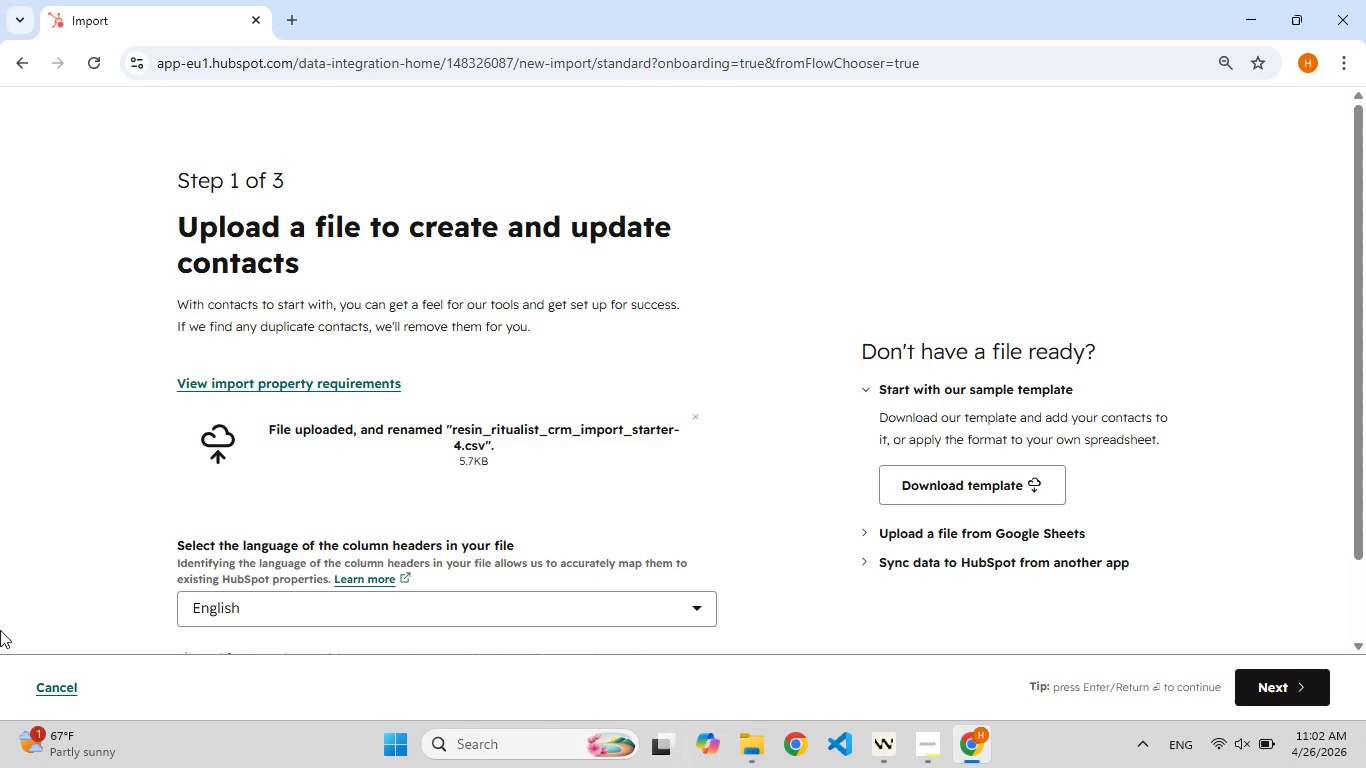 
left_click([59, 686])
 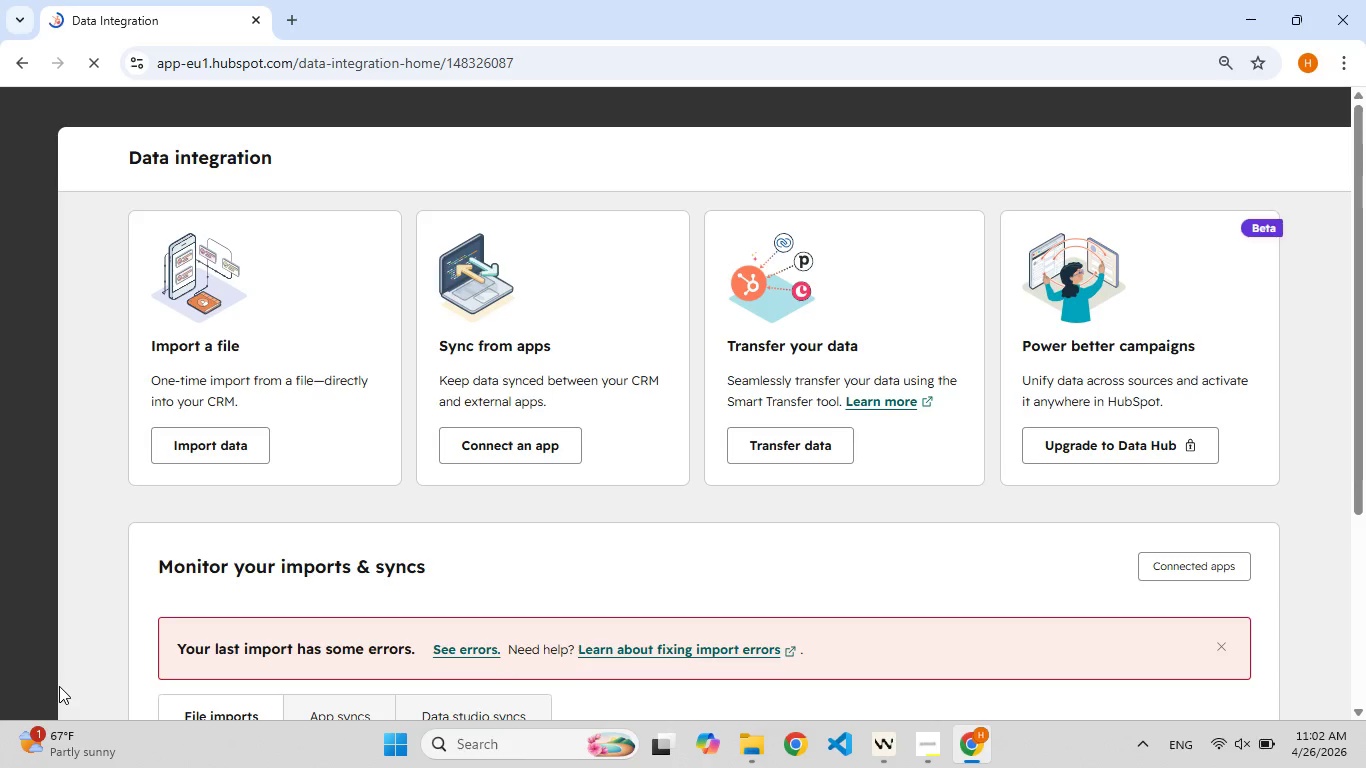 
wait(5.98)
 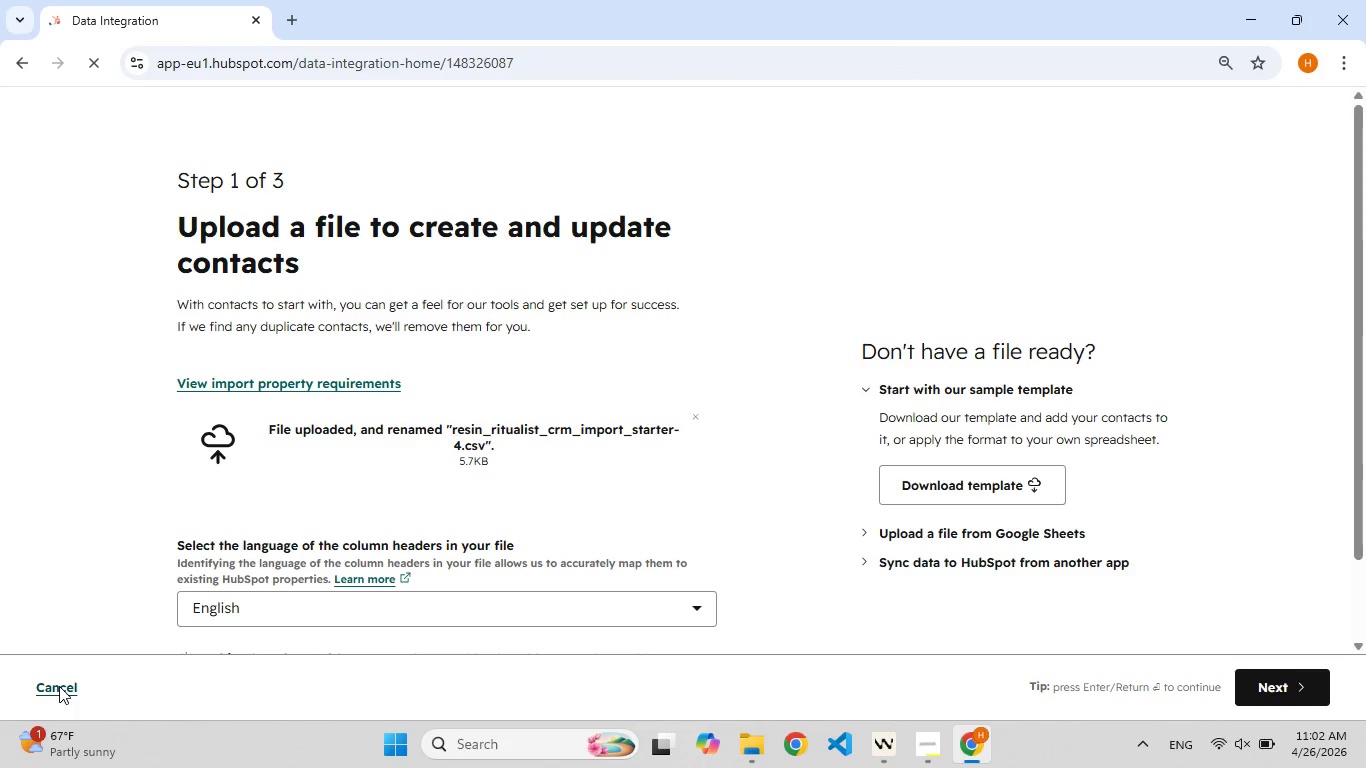 
left_click([228, 444])
 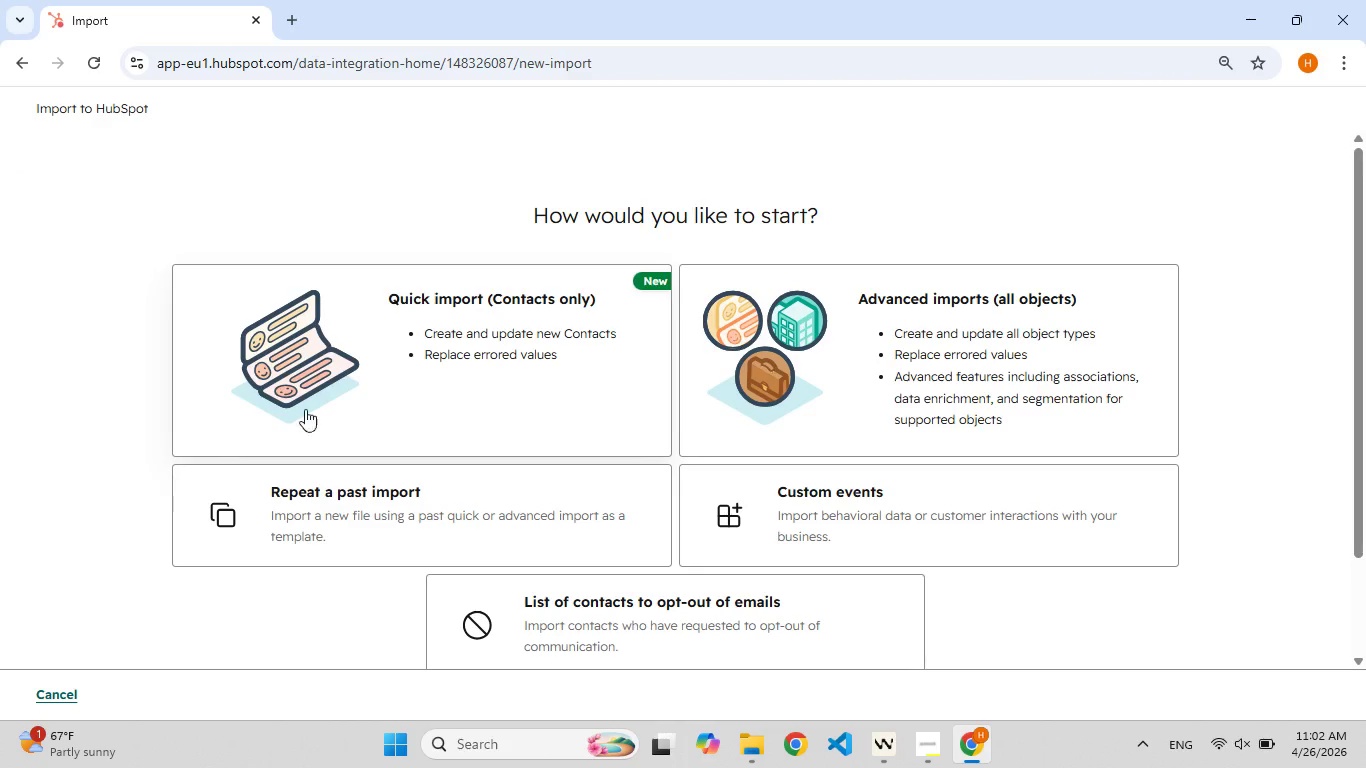 
left_click([437, 374])
 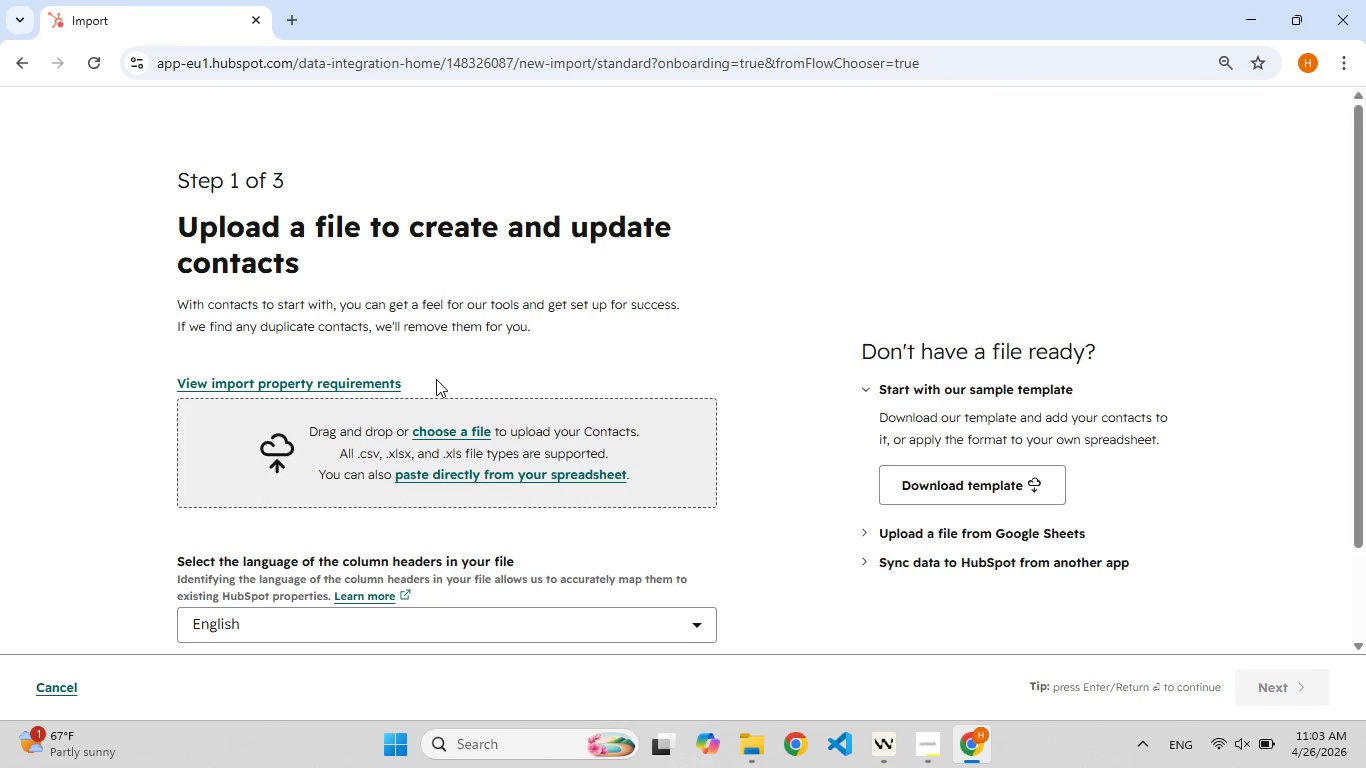 
left_click([447, 433])
 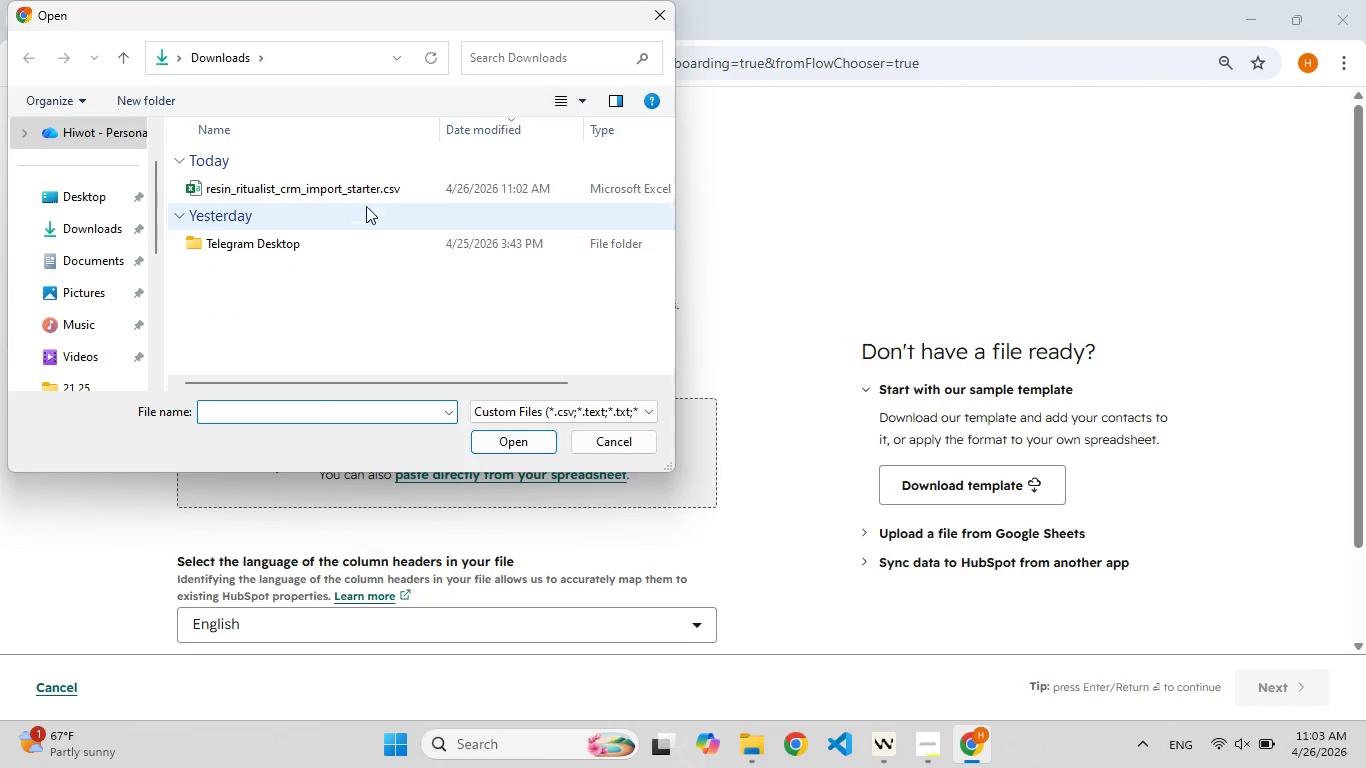 
double_click([377, 192])
 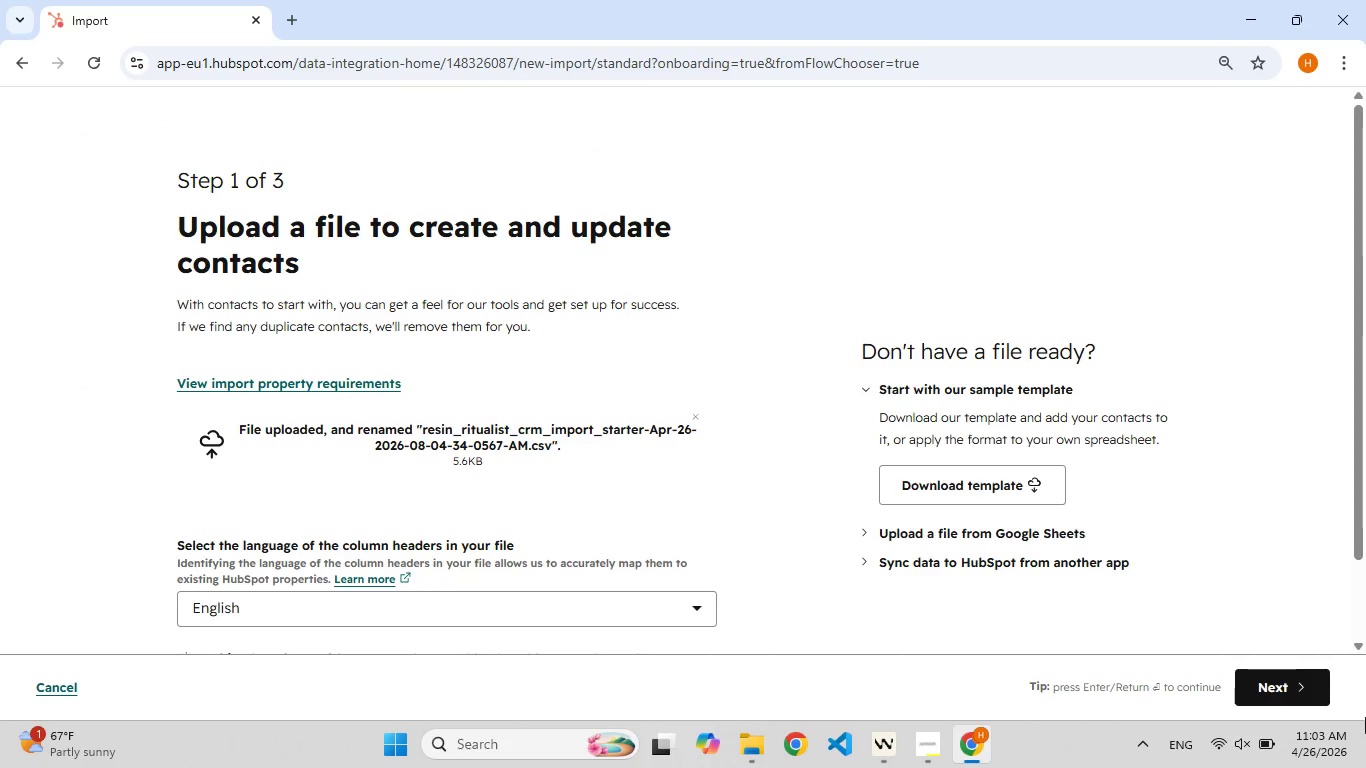 
left_click([1283, 691])
 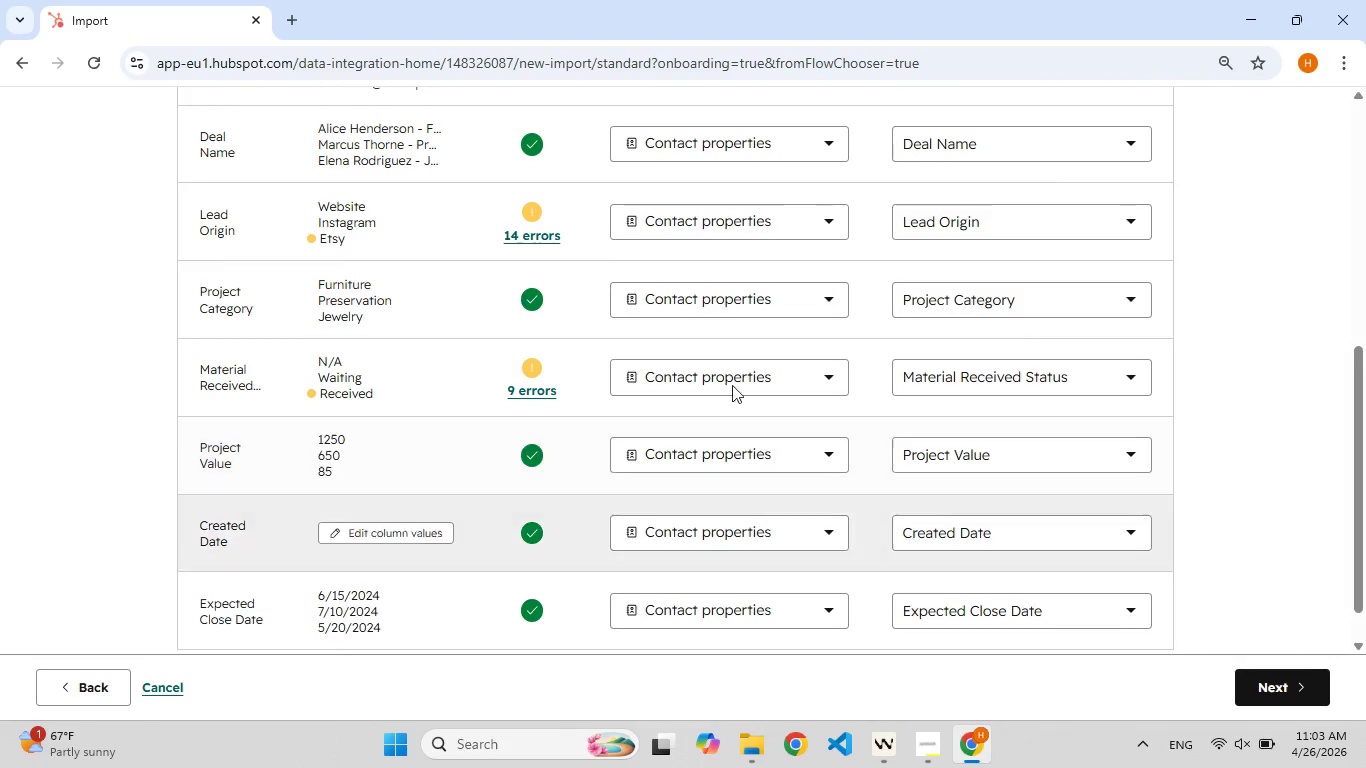 
wait(6.3)
 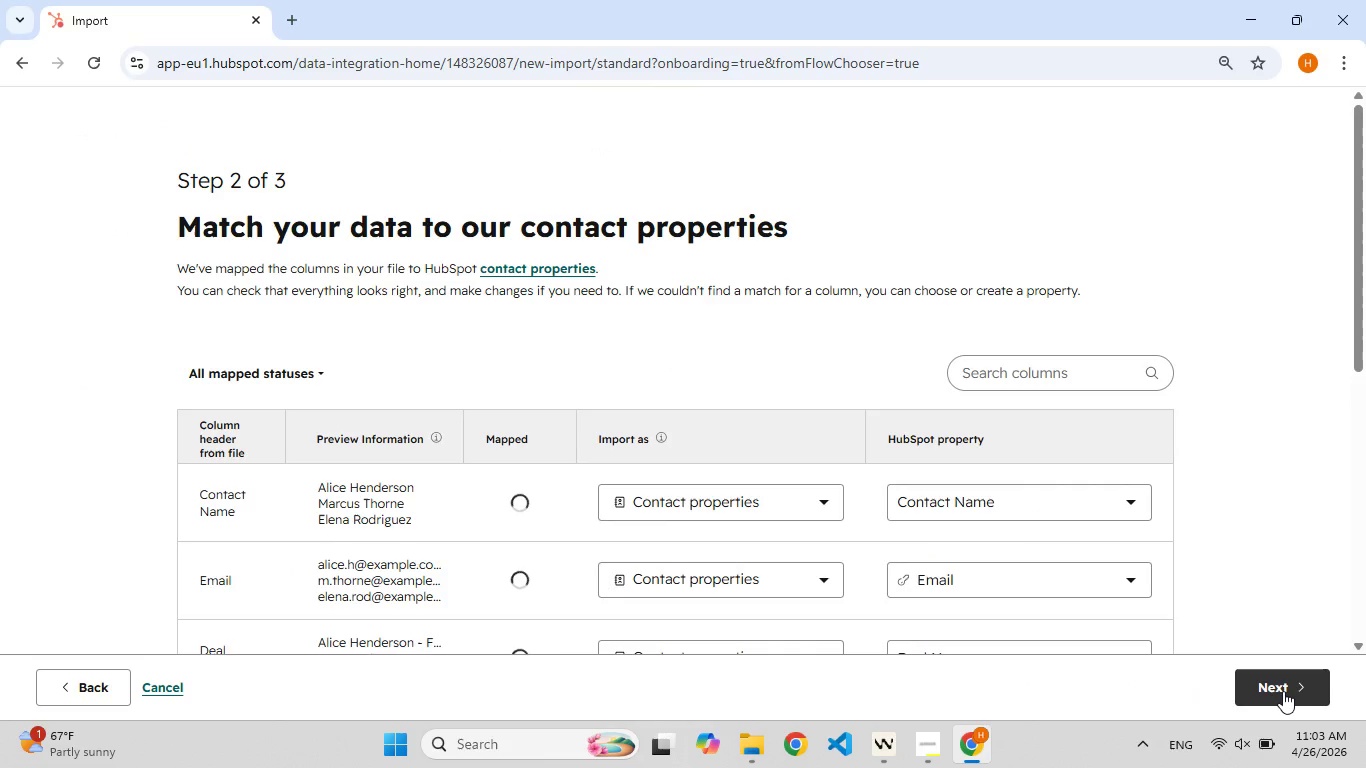 
left_click([539, 237])
 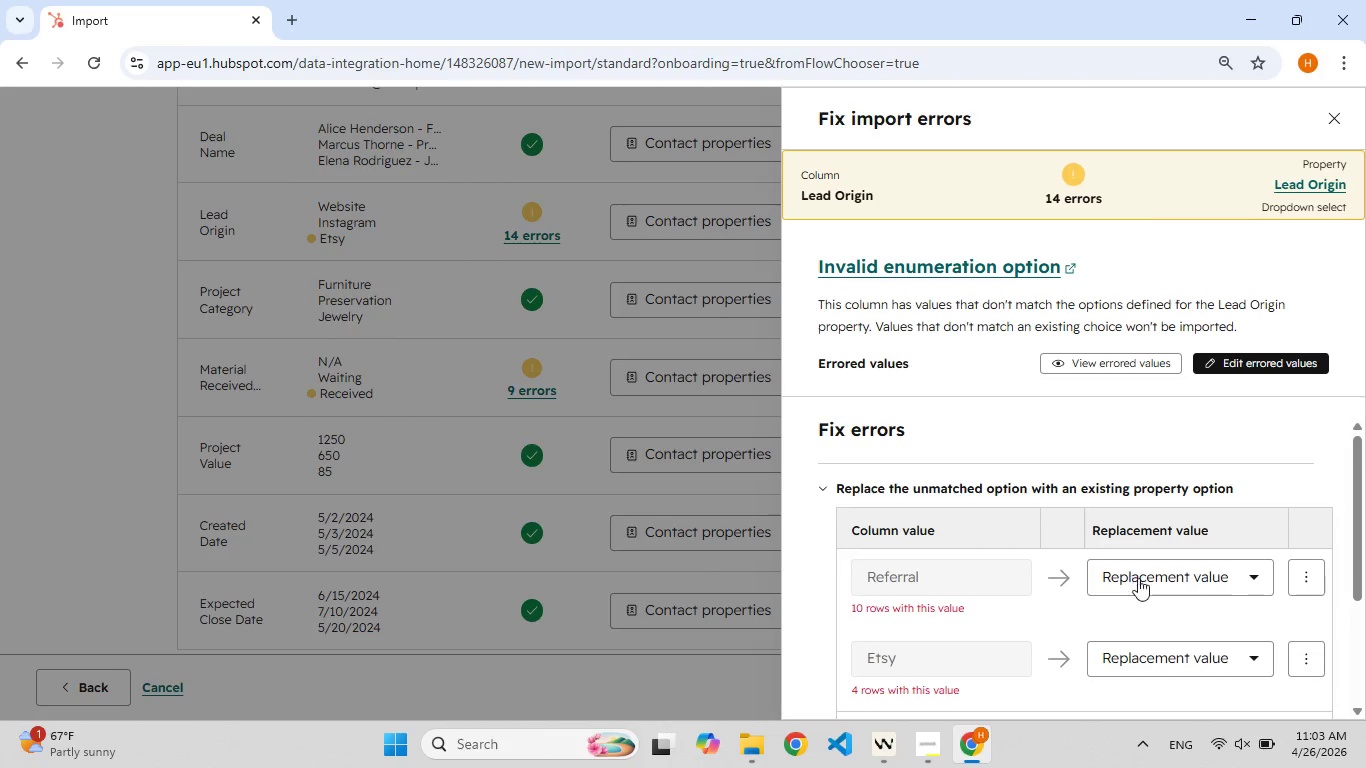 
left_click([1154, 581])
 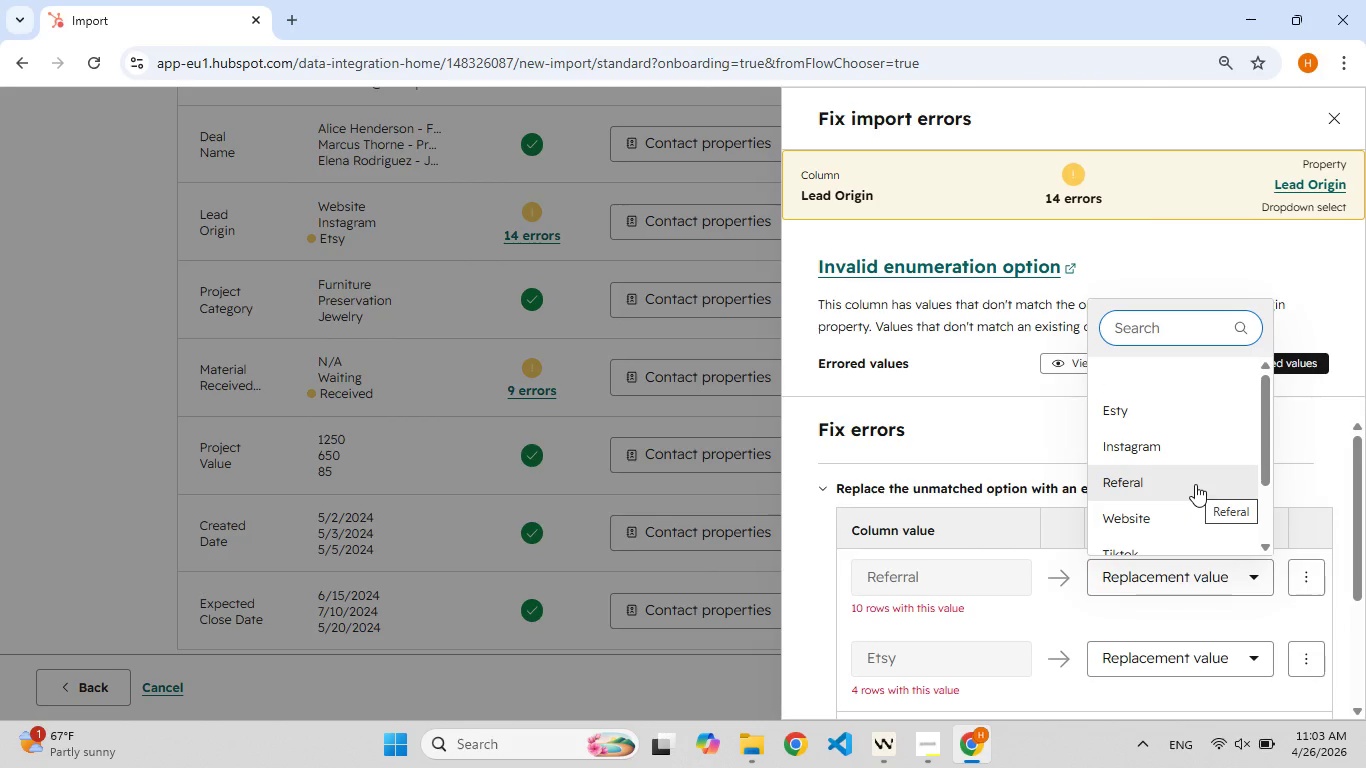 
left_click([1195, 484])
 